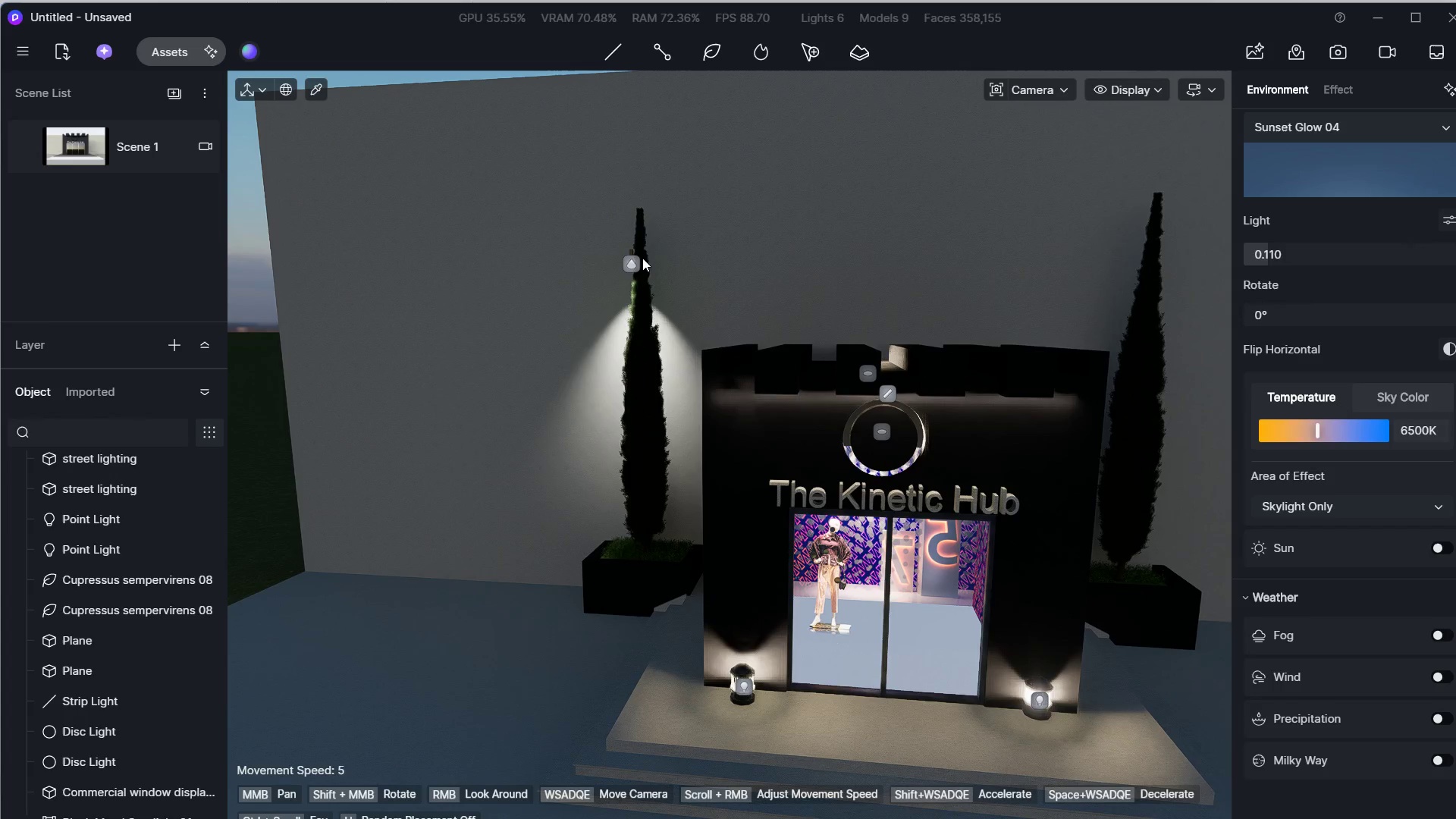 
left_click([635, 258])
 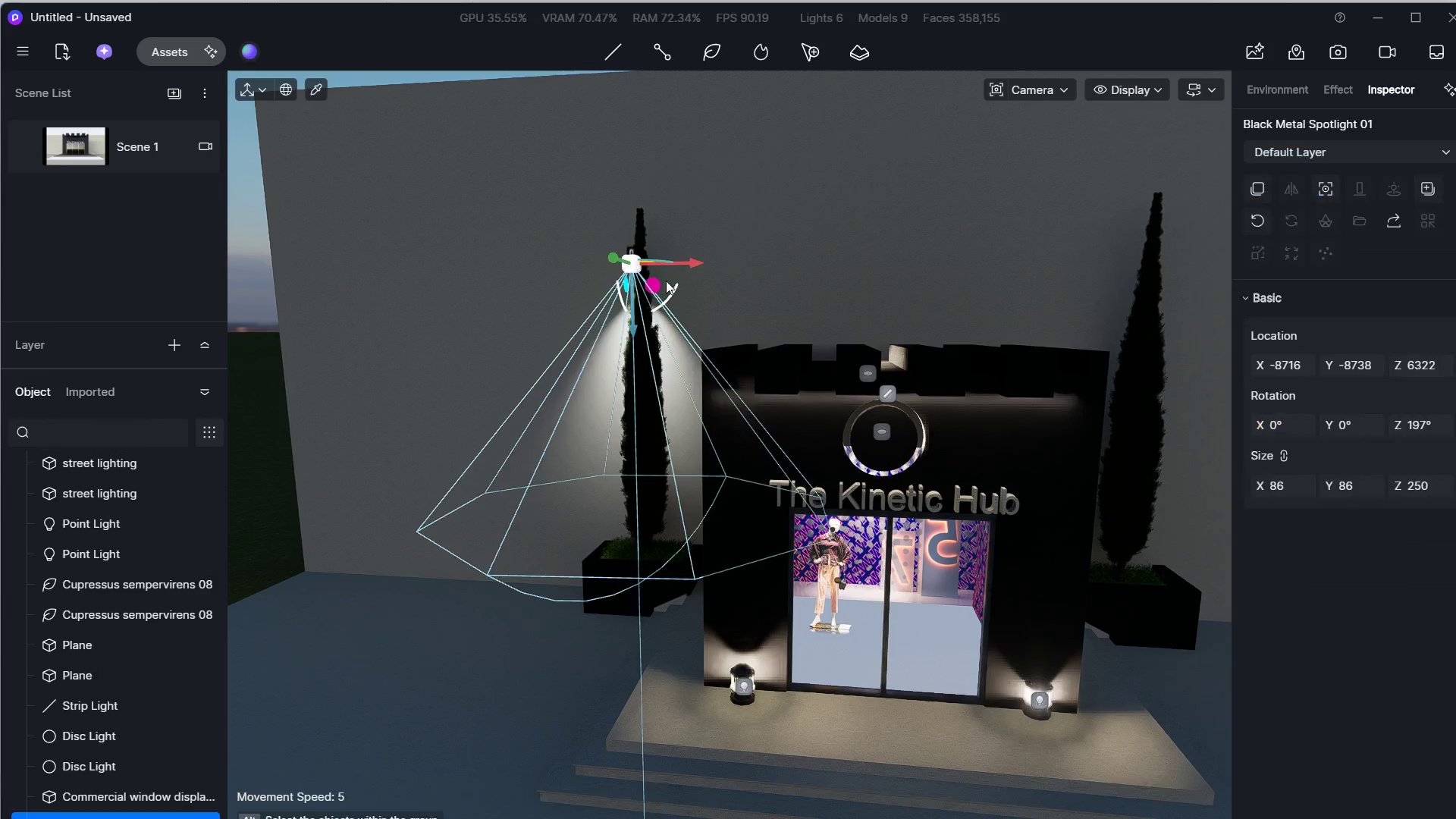 
hold_key(key=A, duration=0.95)
 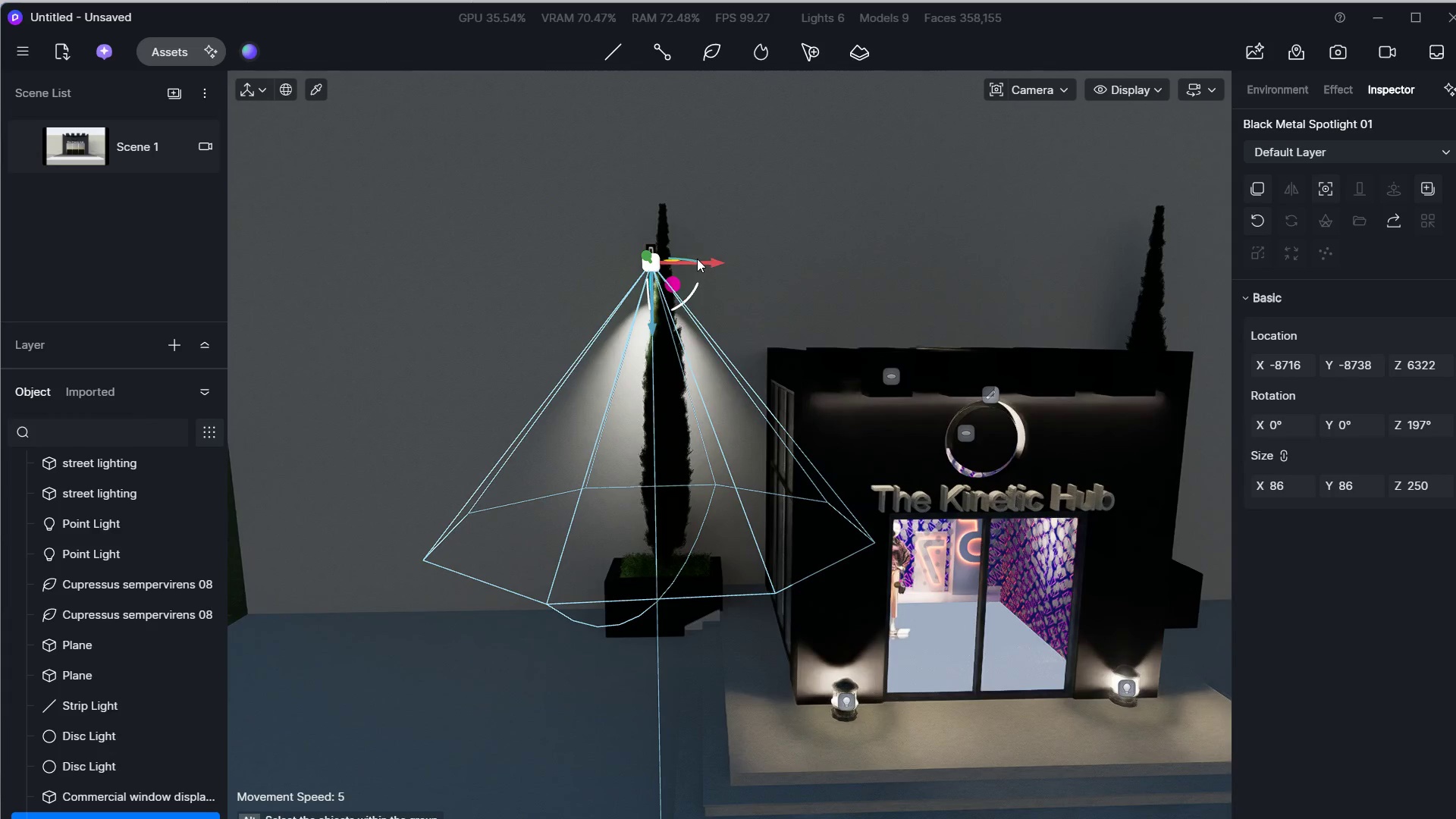 
hold_key(key=W, duration=0.36)
 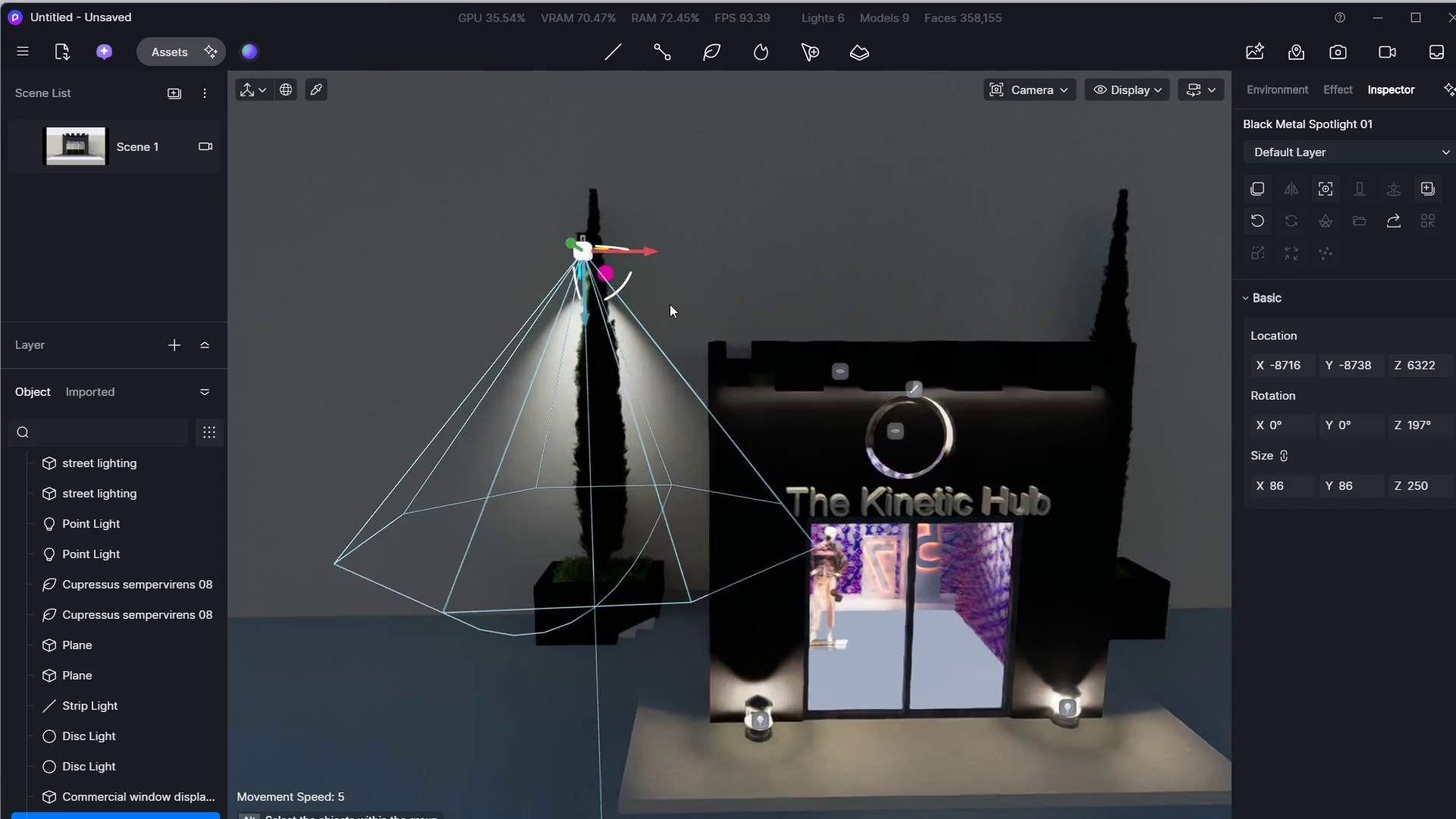 
key(S)
 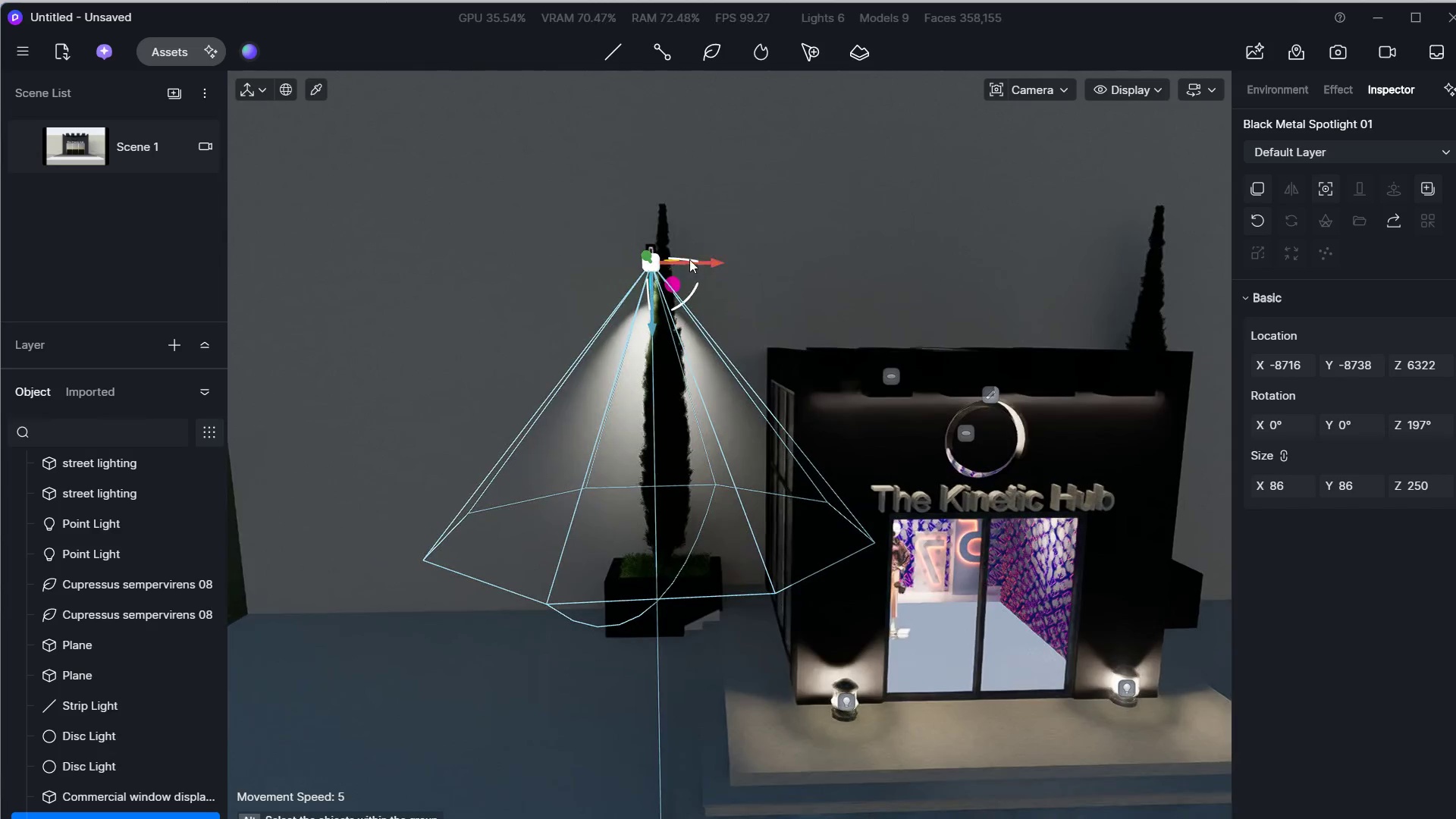 
left_click_drag(start_coordinate=[698, 259], to_coordinate=[624, 257])
 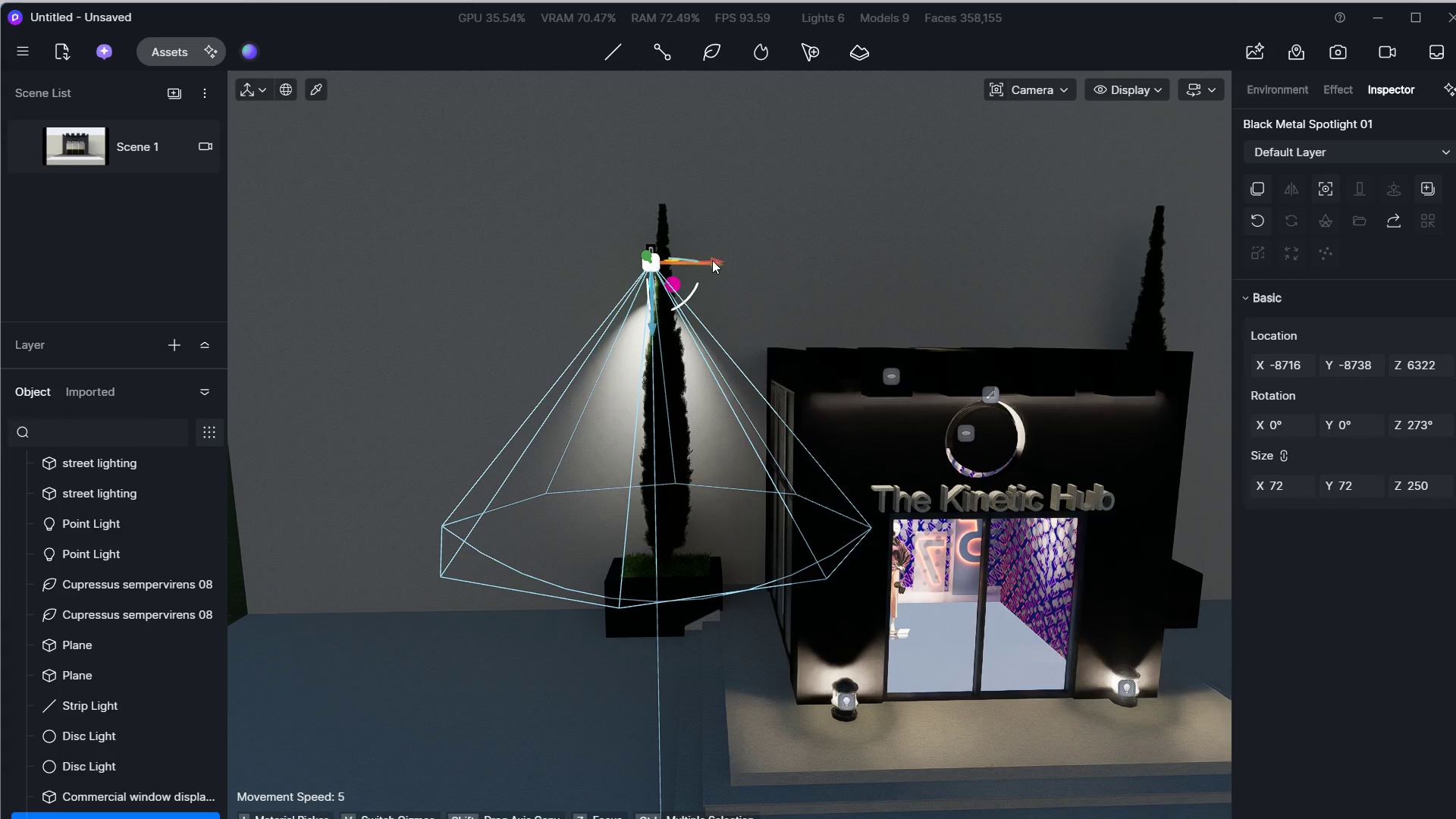 
left_click_drag(start_coordinate=[717, 260], to_coordinate=[617, 265])
 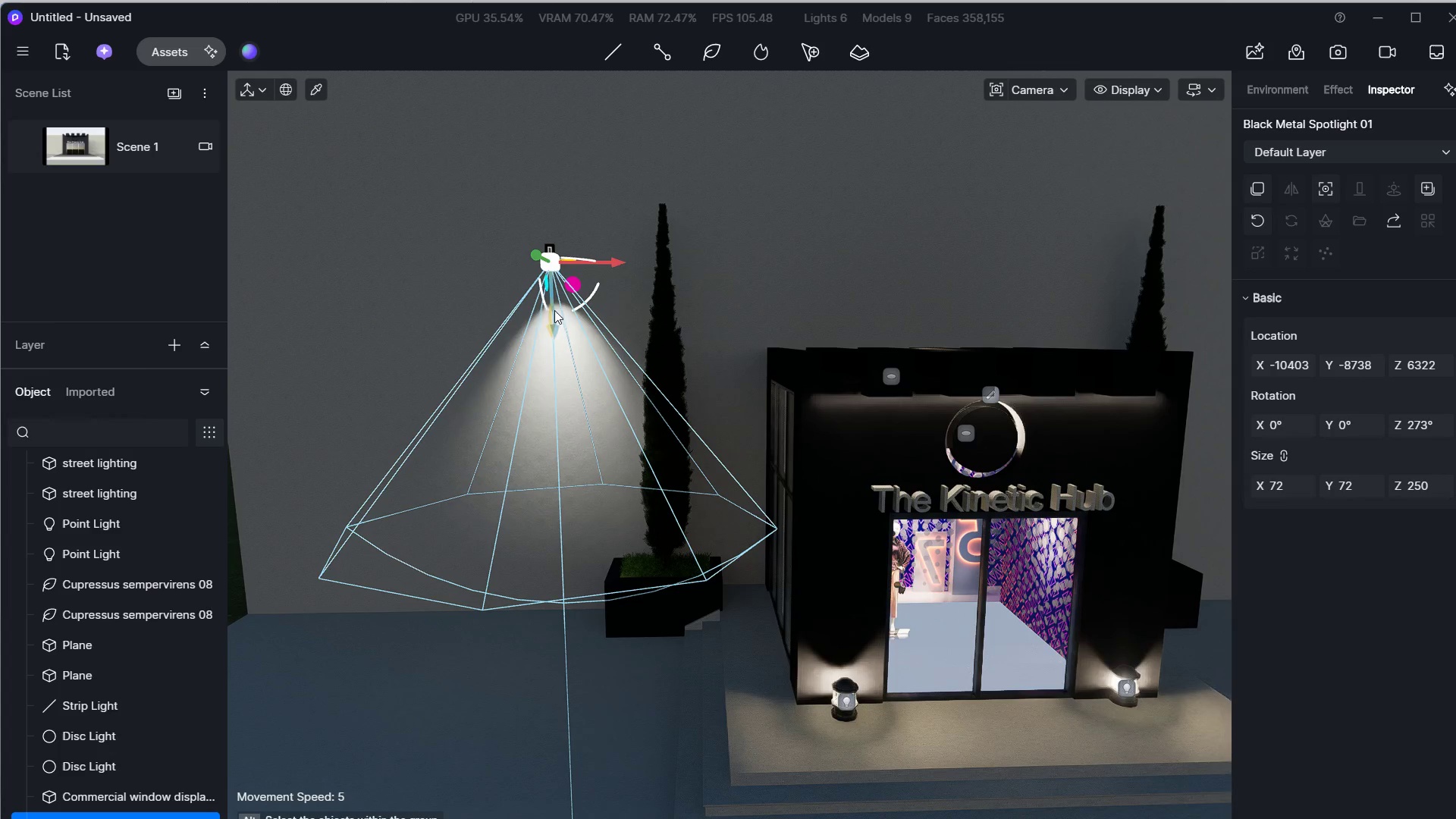 
left_click_drag(start_coordinate=[551, 317], to_coordinate=[551, 427])
 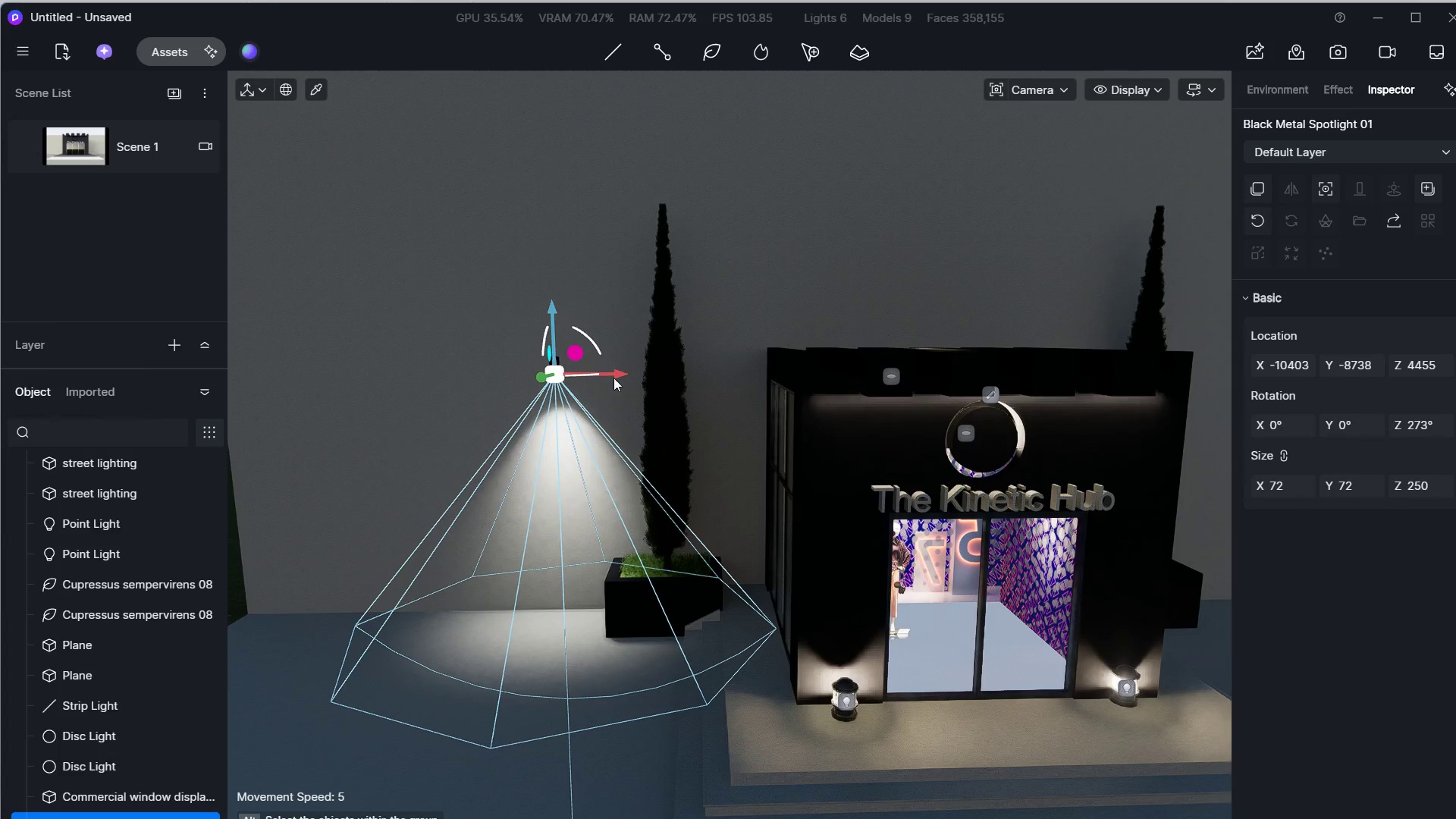 
left_click_drag(start_coordinate=[617, 374], to_coordinate=[822, 341])
 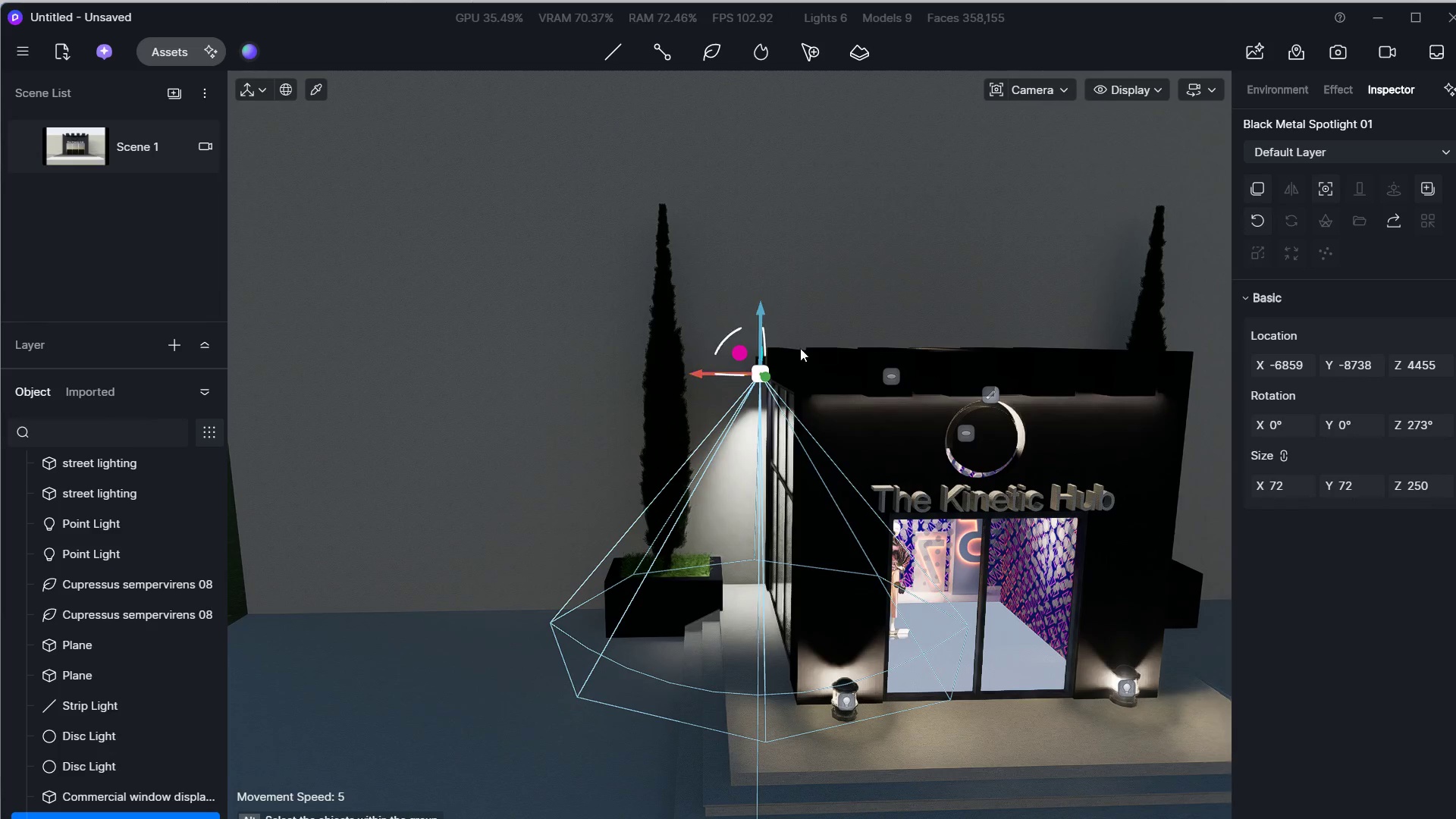 
key(S)
 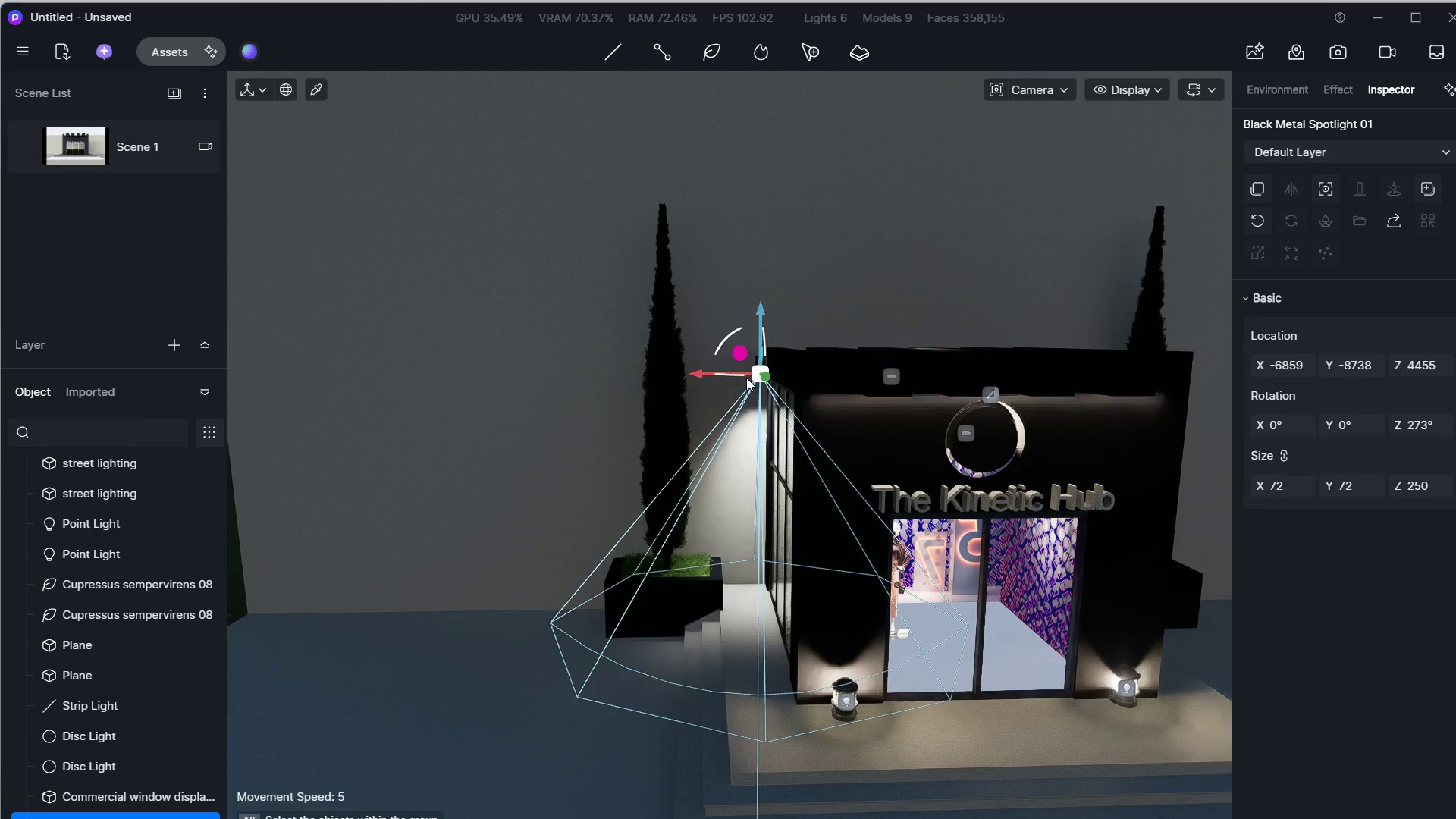 
hold_key(key=A, duration=2.19)
 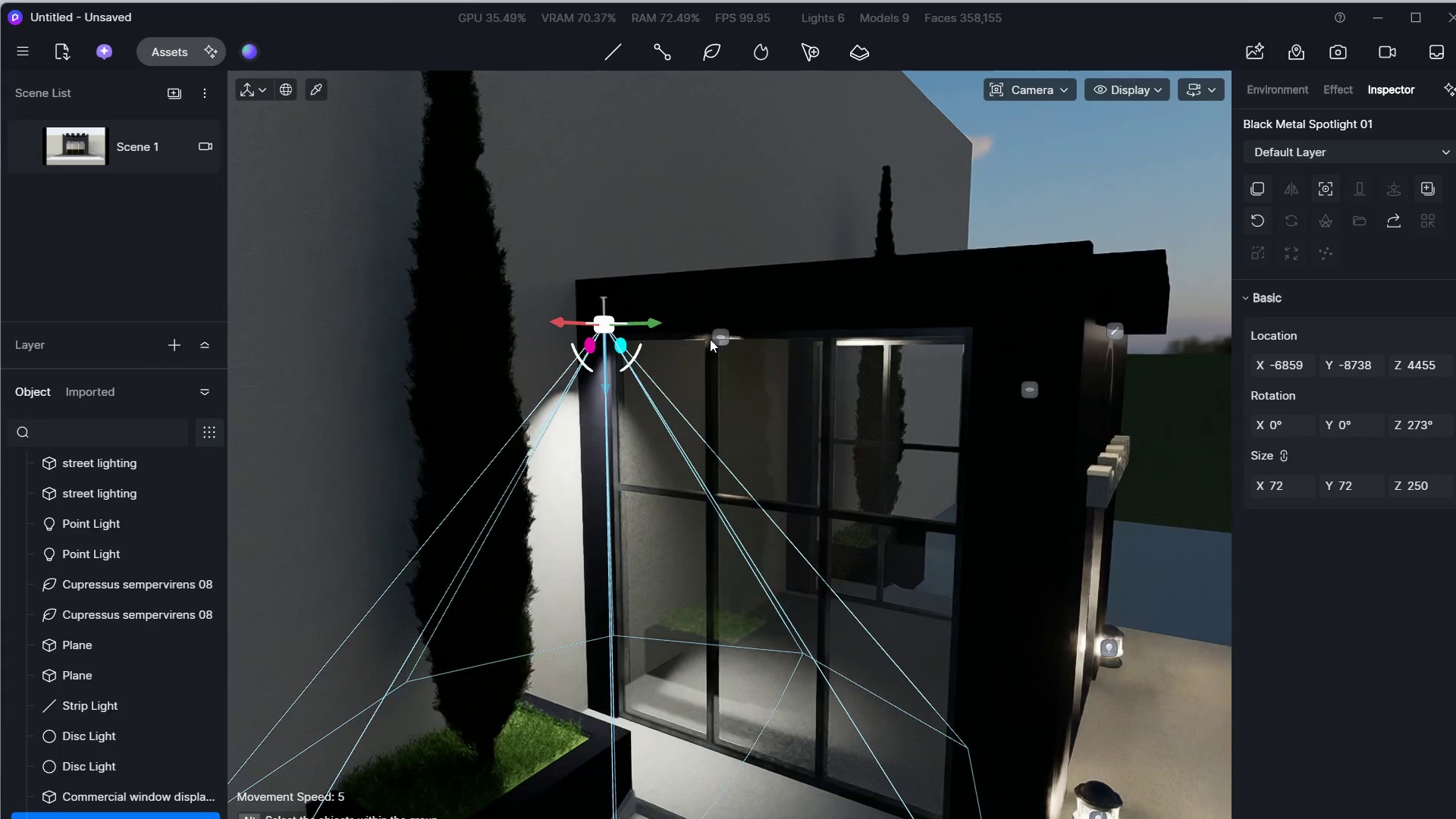 
hold_key(key=W, duration=0.33)
 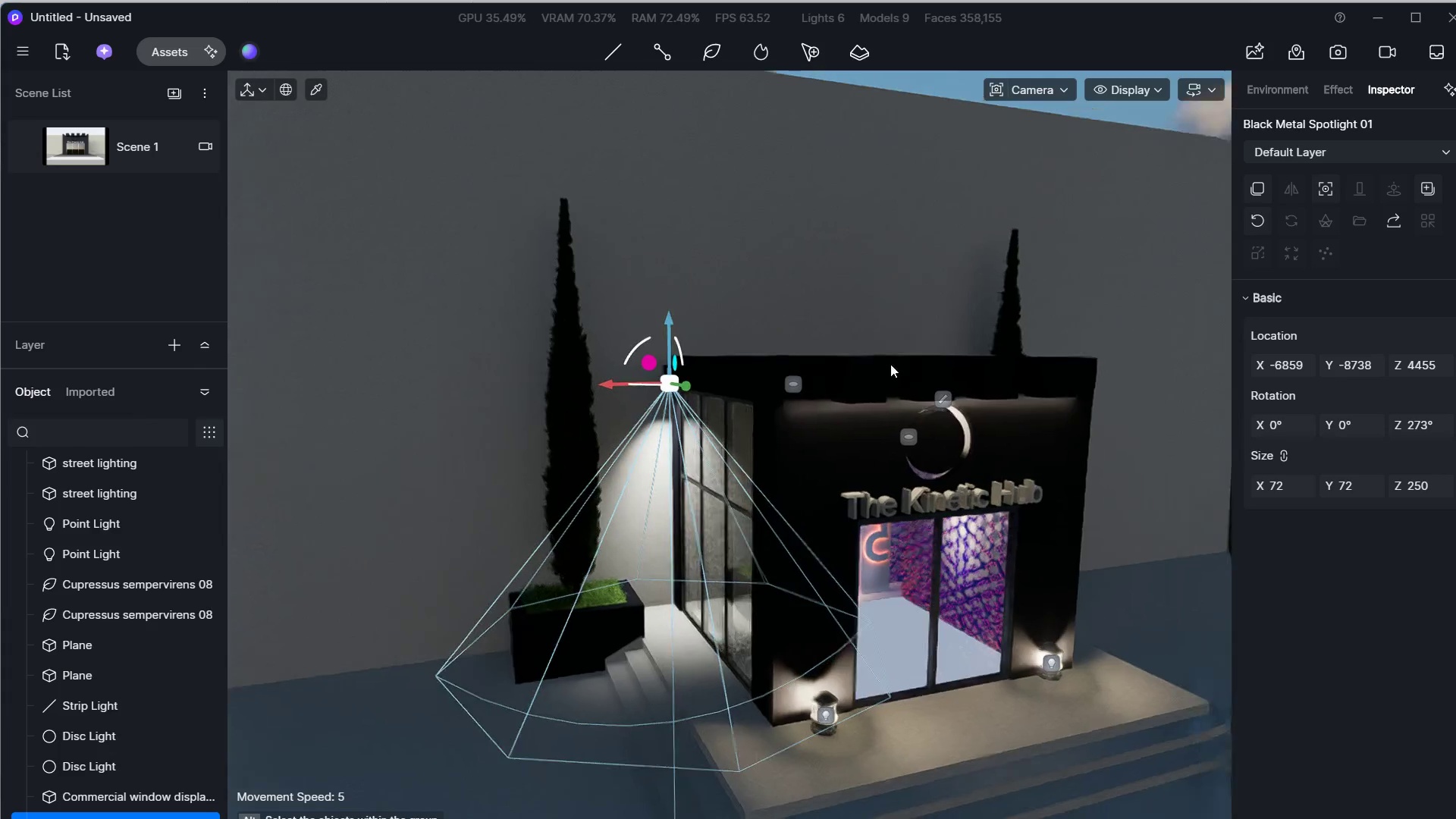 
hold_key(key=S, duration=0.31)
 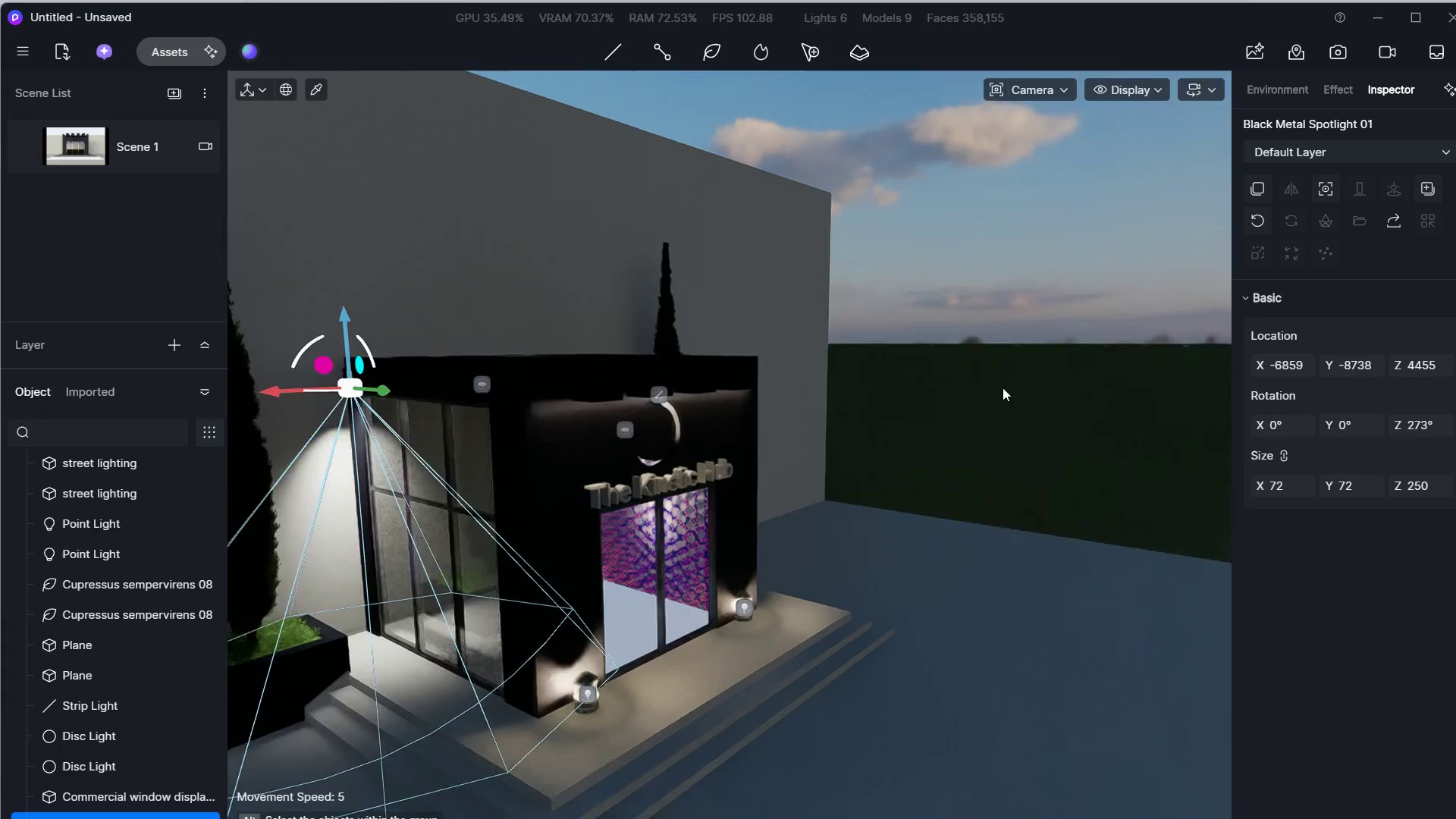 
hold_key(key=W, duration=0.91)
 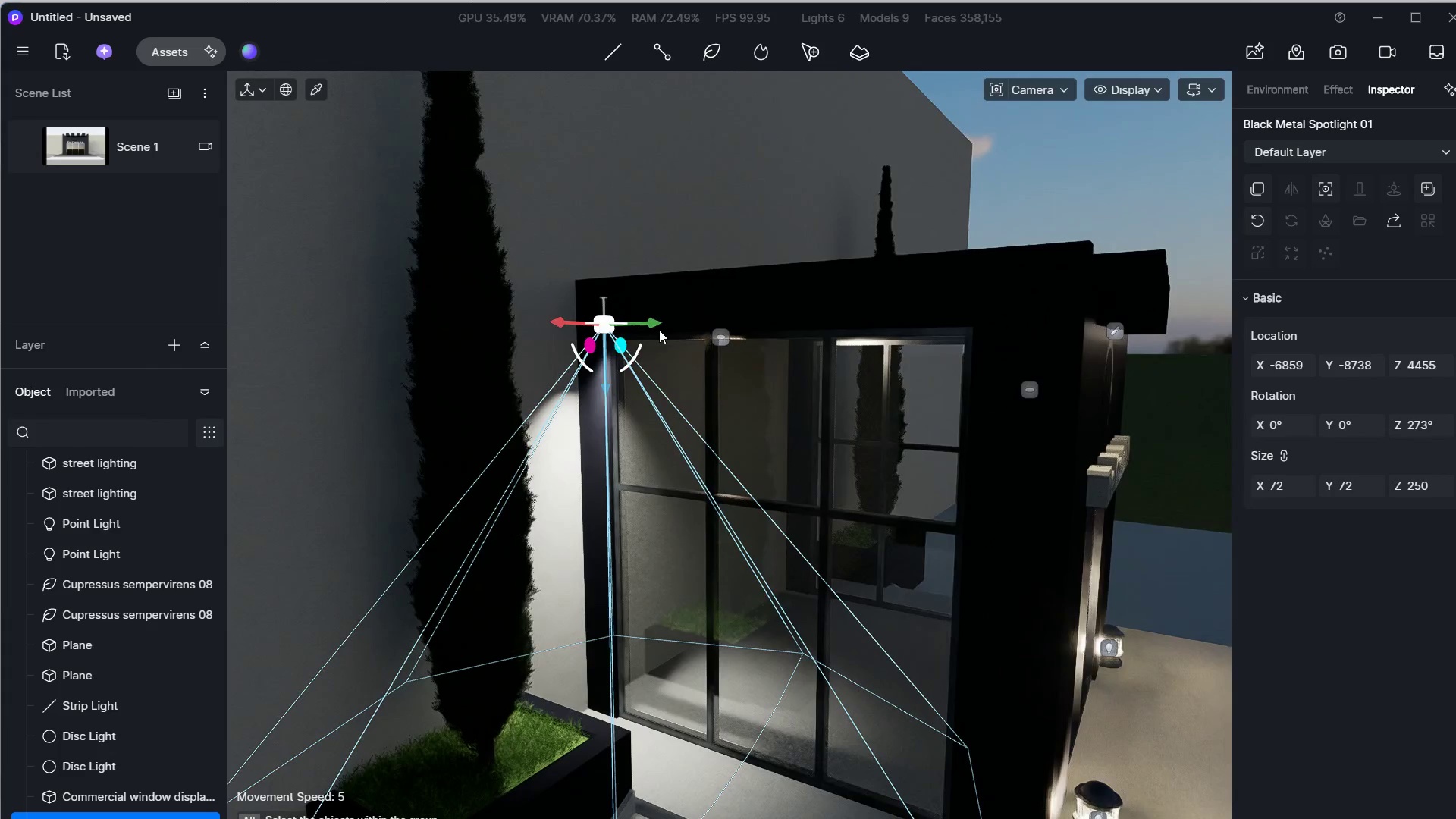 
key(Shift+ShiftLeft)
 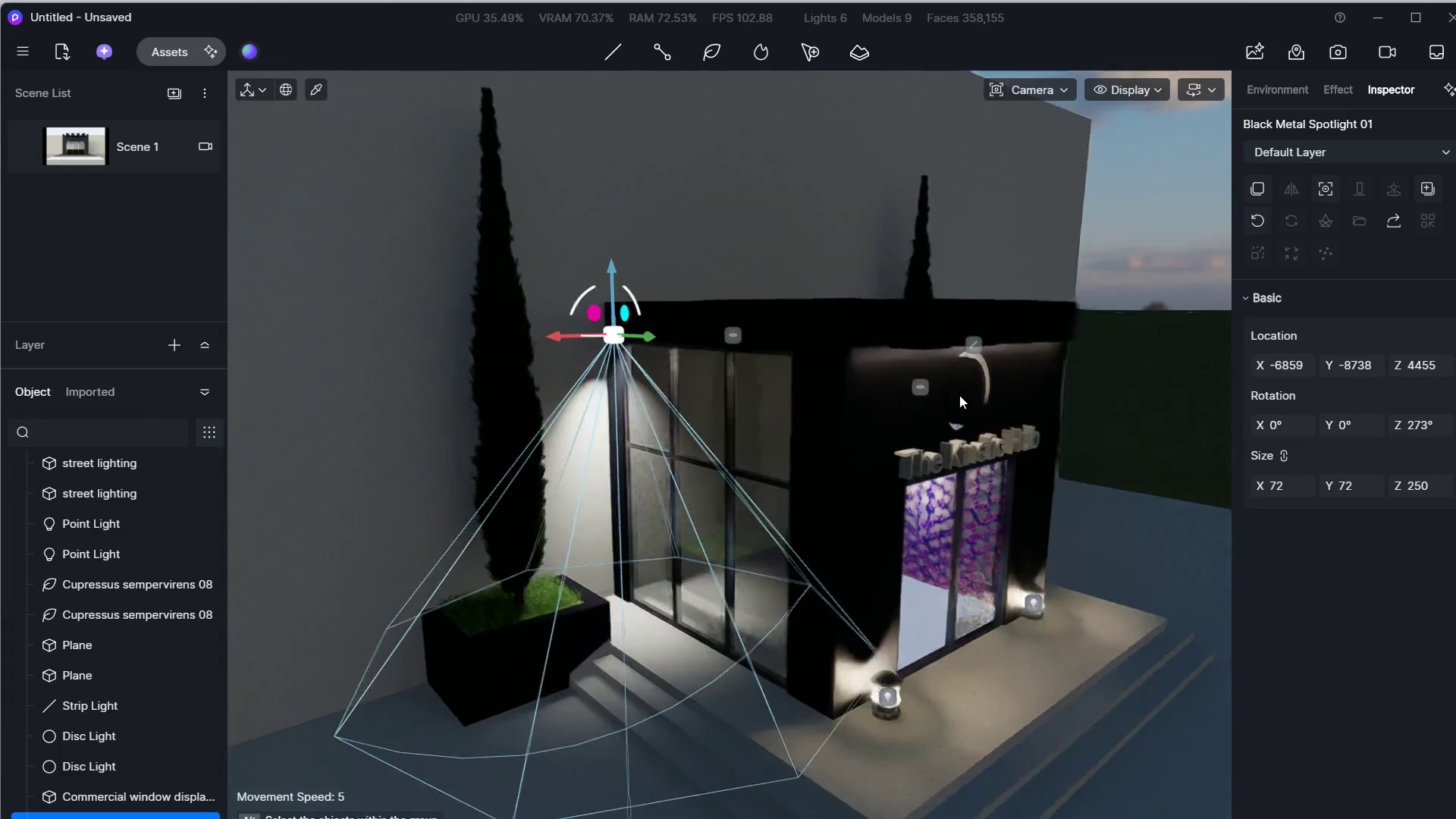 
key(Shift+ShiftLeft)
 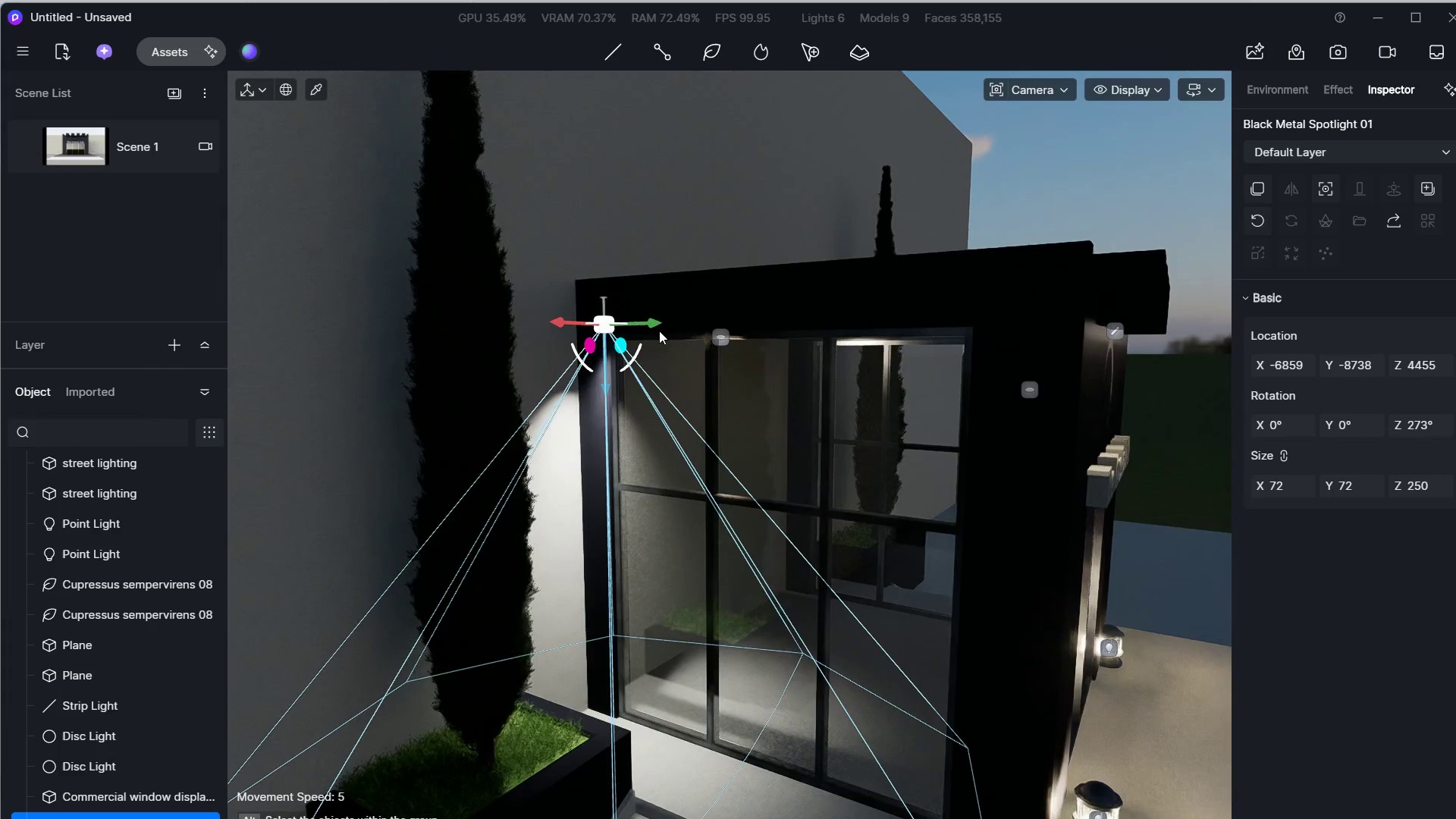 
left_click_drag(start_coordinate=[655, 325], to_coordinate=[833, 318])
 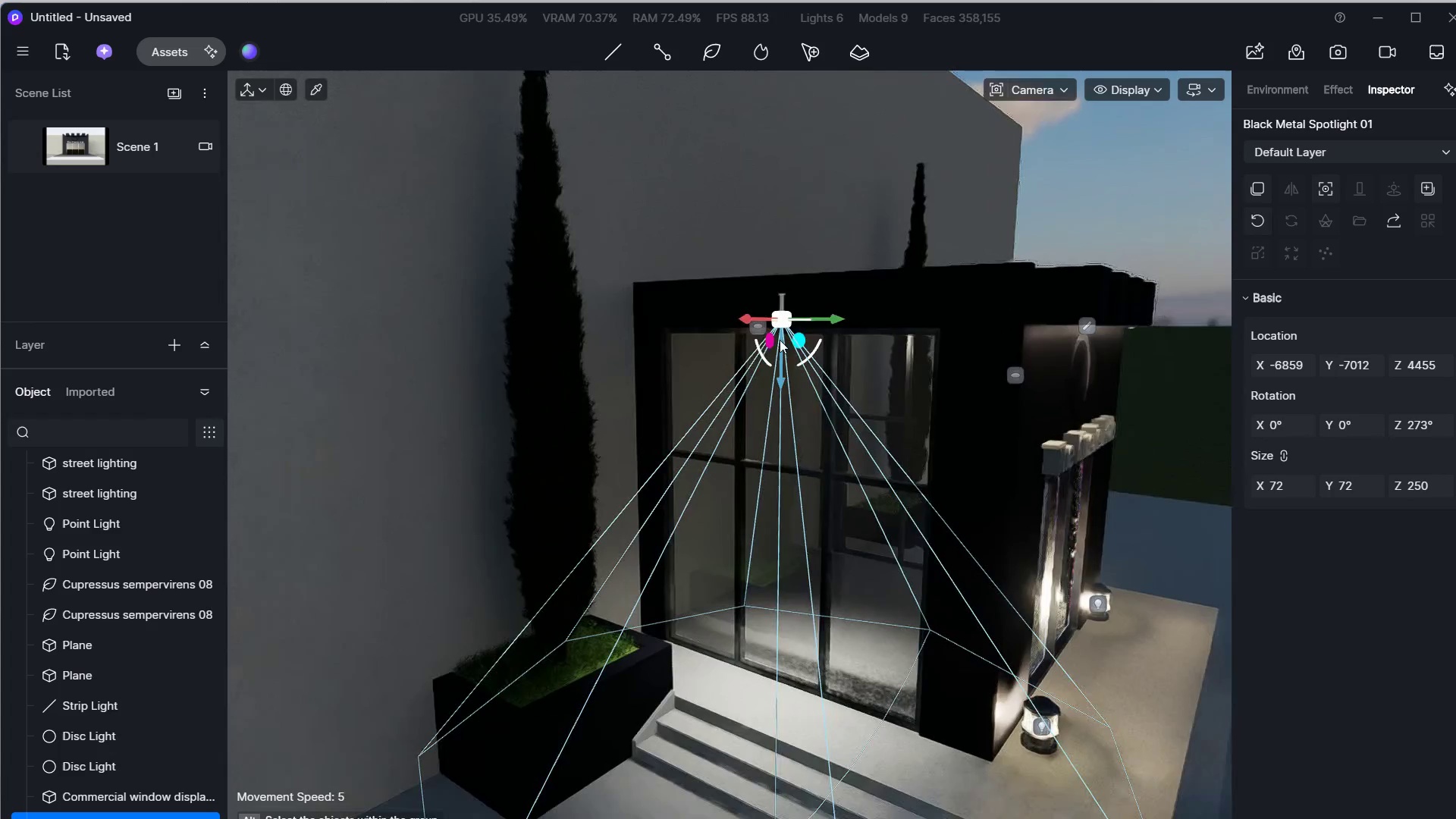 
hold_key(key=S, duration=0.83)
 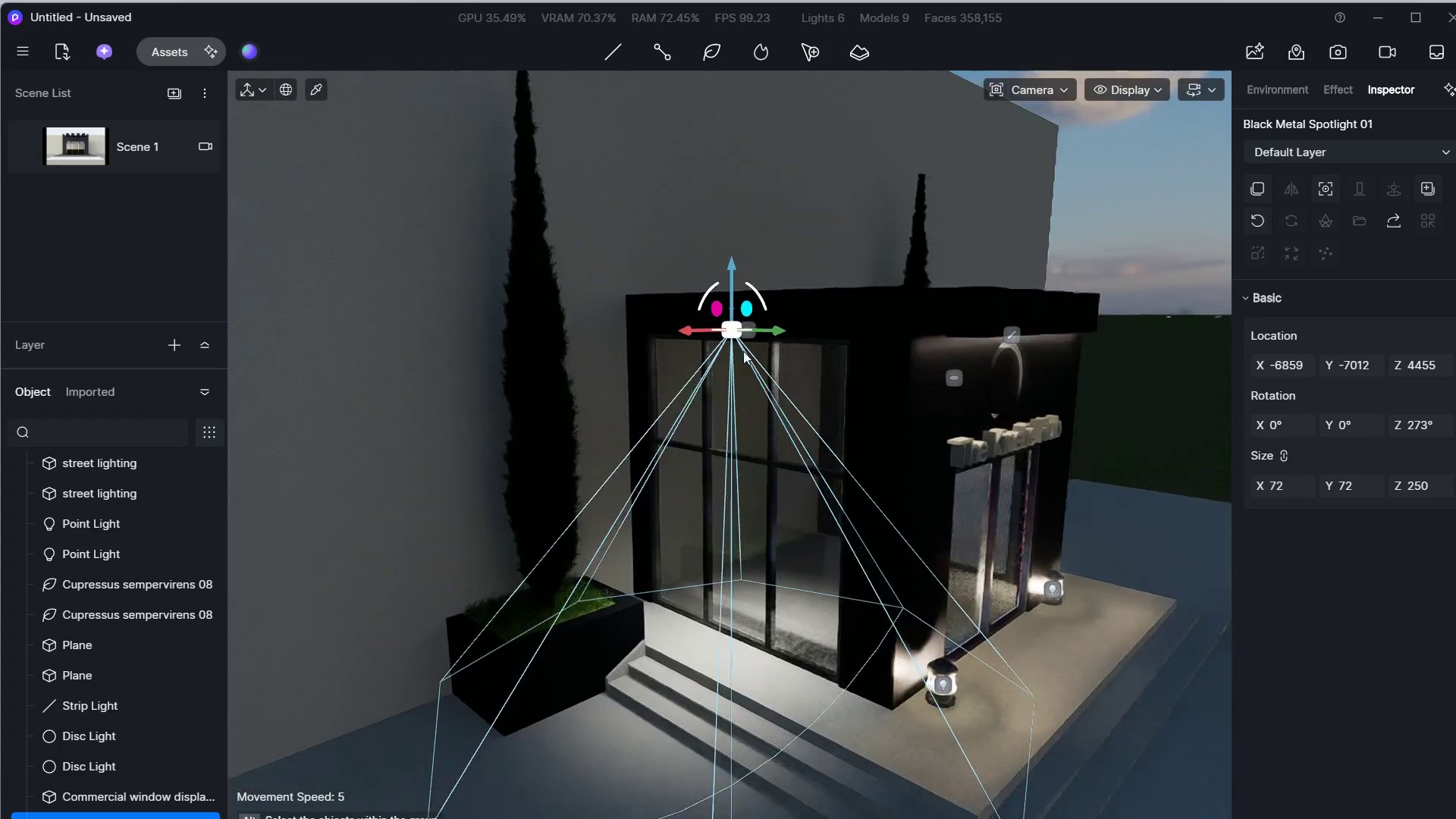 
hold_key(key=D, duration=6.67)
 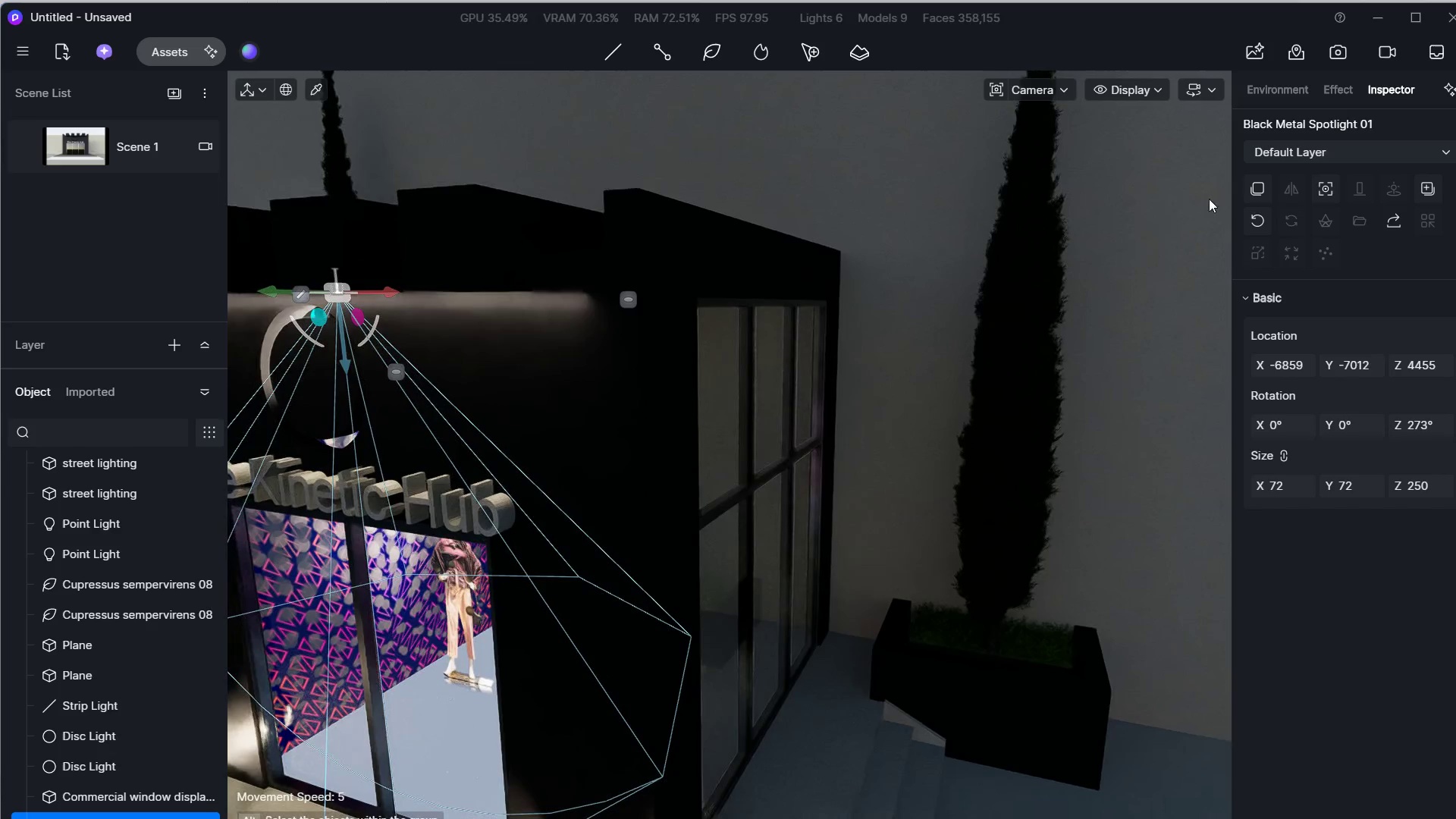 
hold_key(key=A, duration=0.31)
 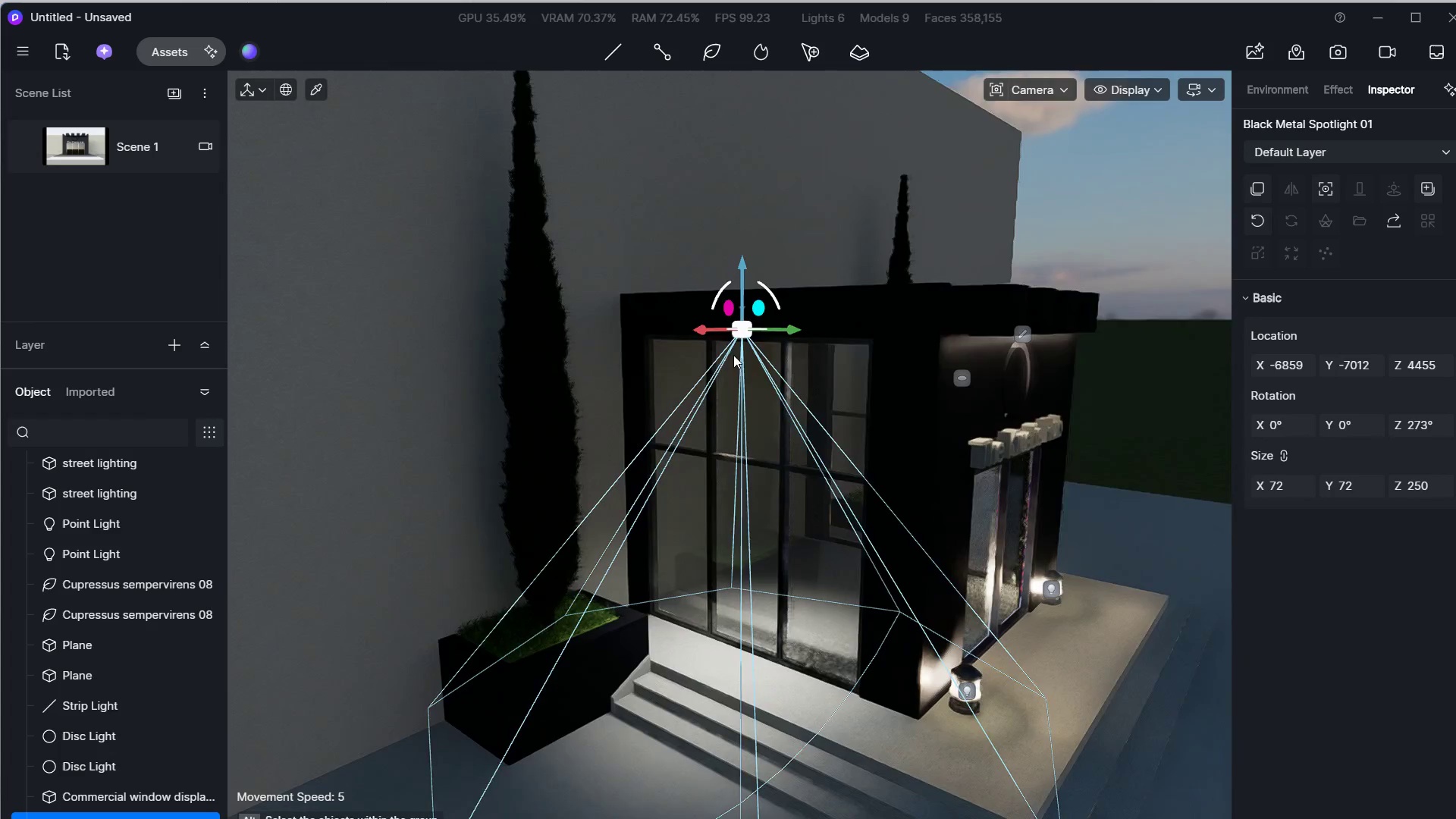 
hold_key(key=S, duration=0.8)
 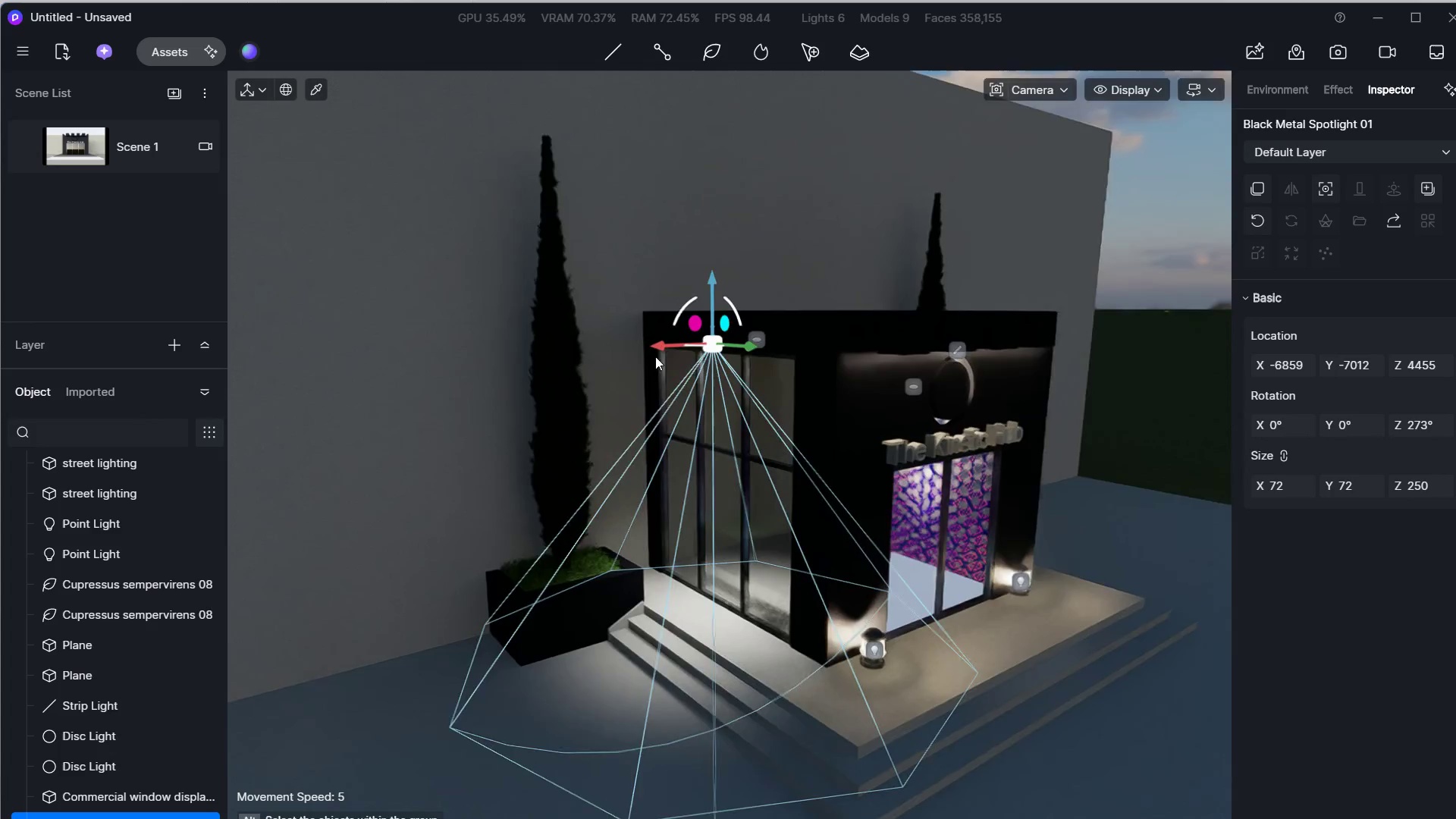 
hold_key(key=A, duration=0.42)
 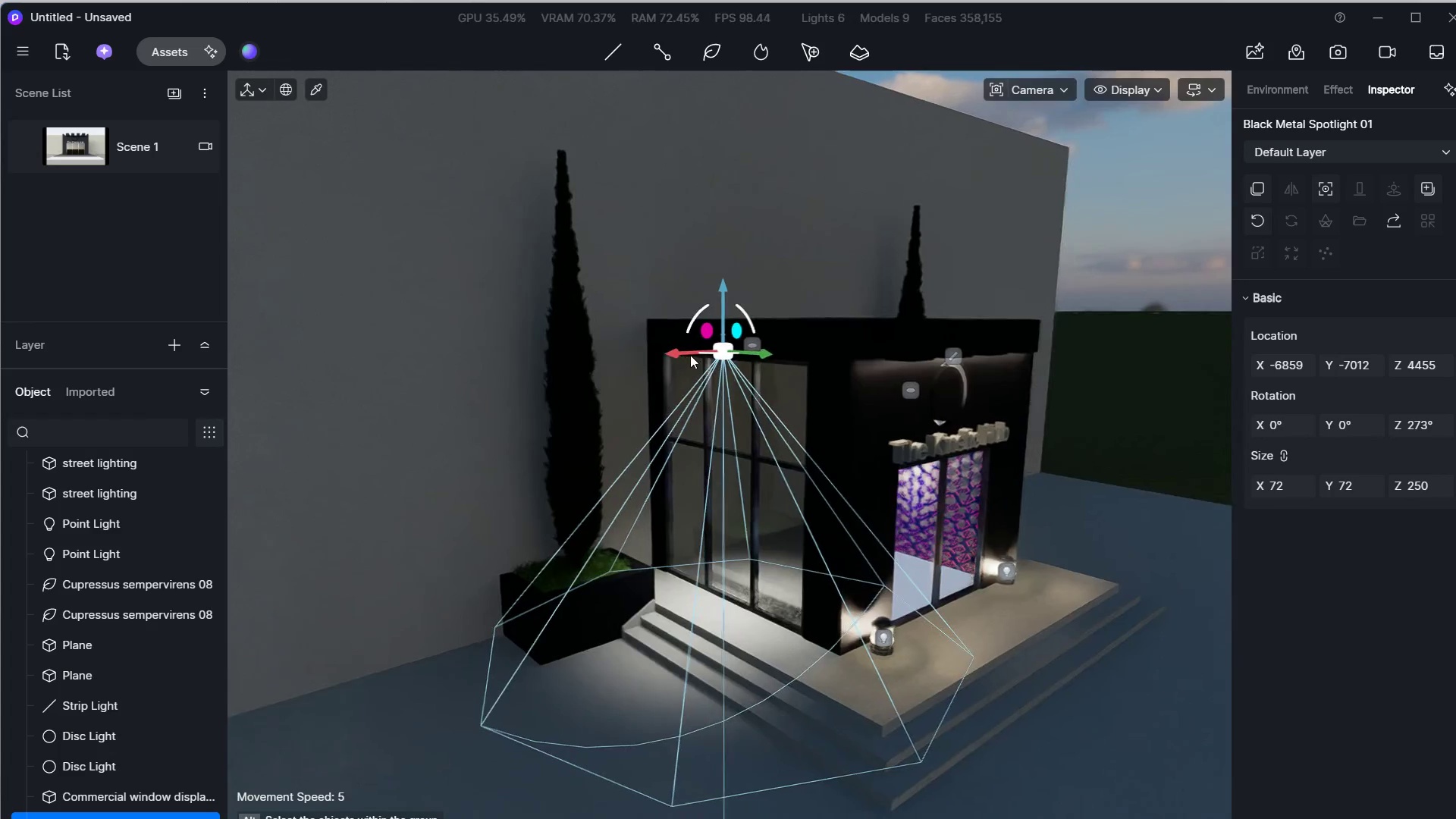 
hold_key(key=W, duration=0.8)
 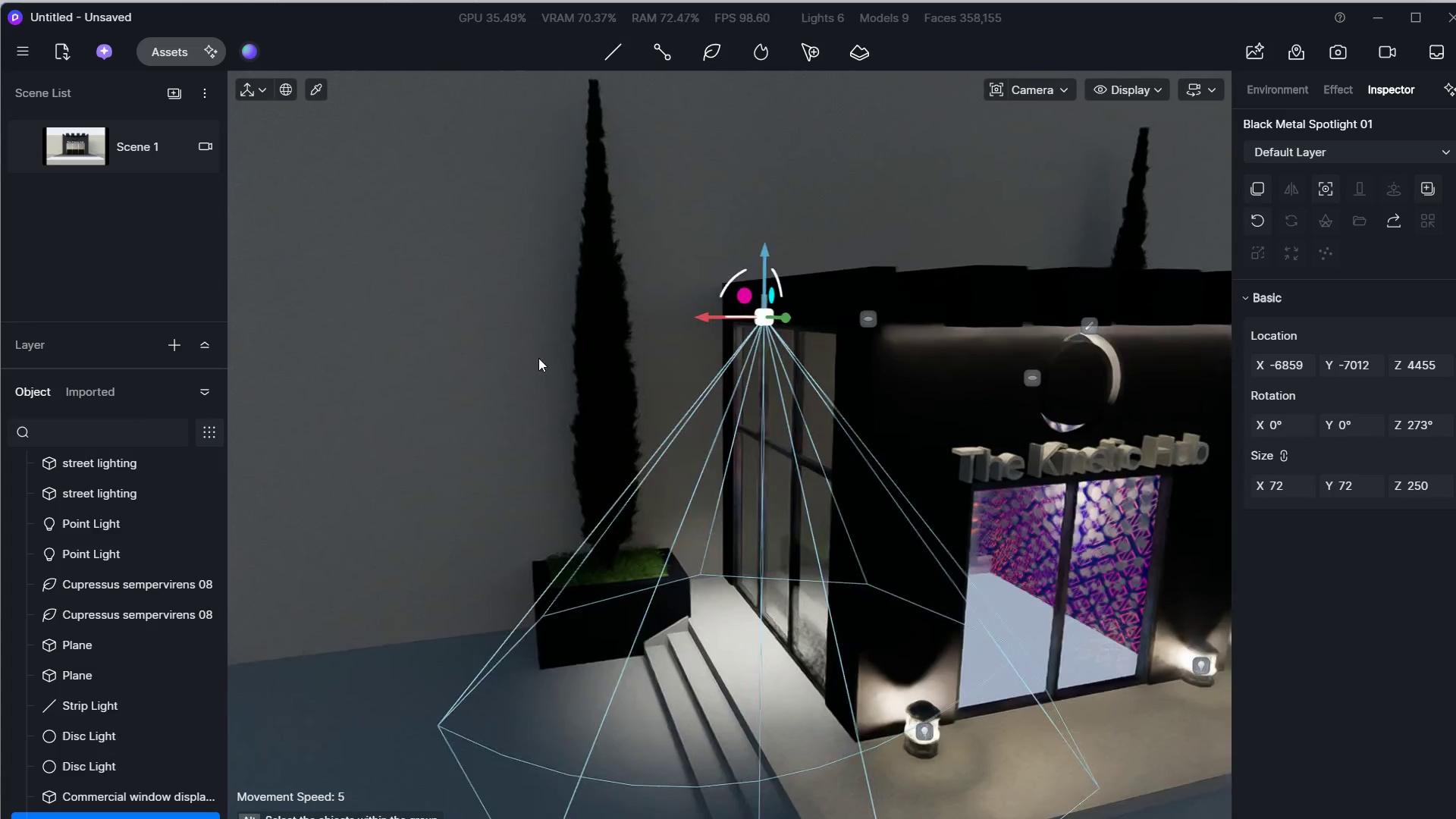 
hold_key(key=S, duration=0.88)
 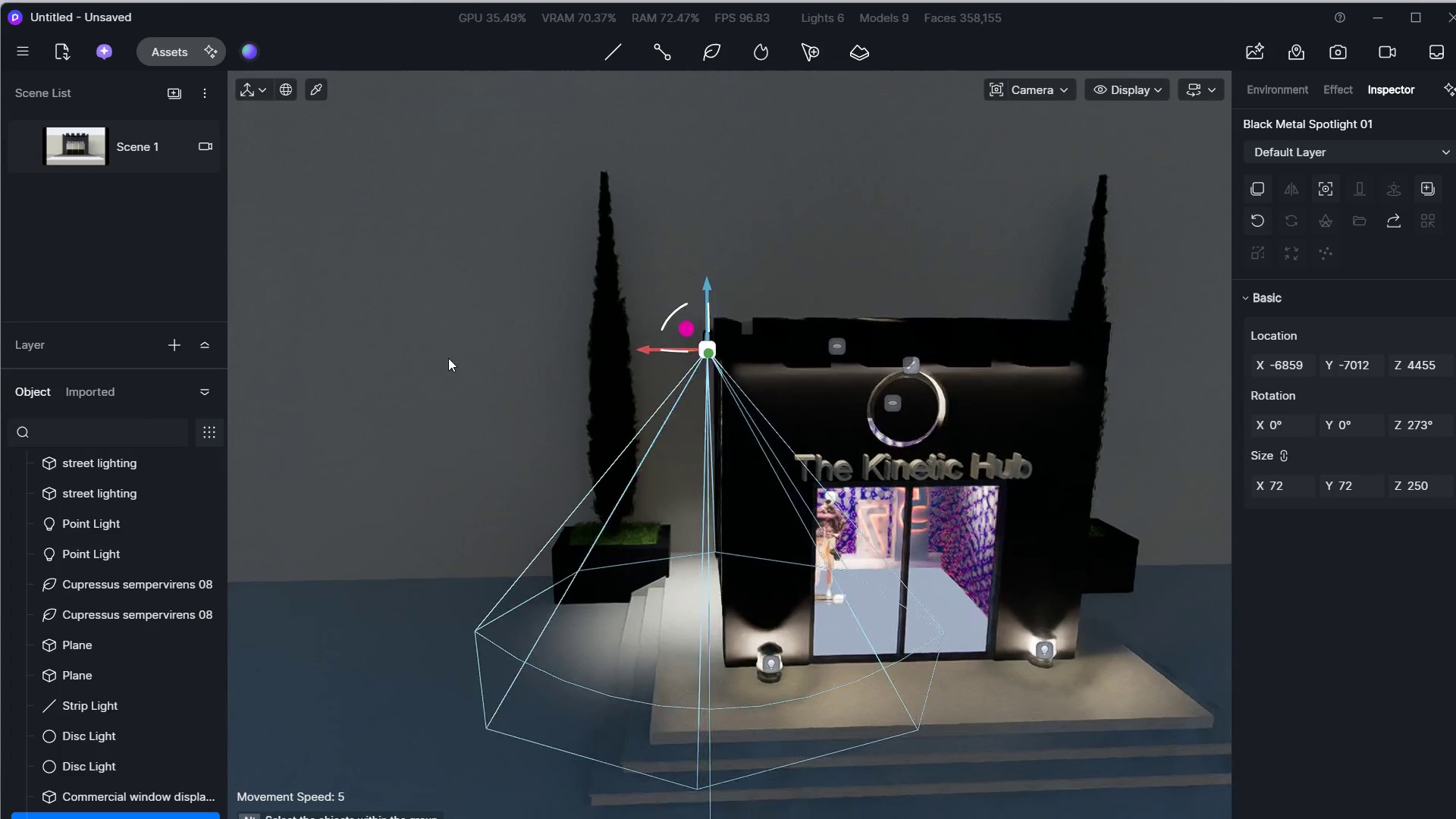 
hold_key(key=W, duration=0.97)
 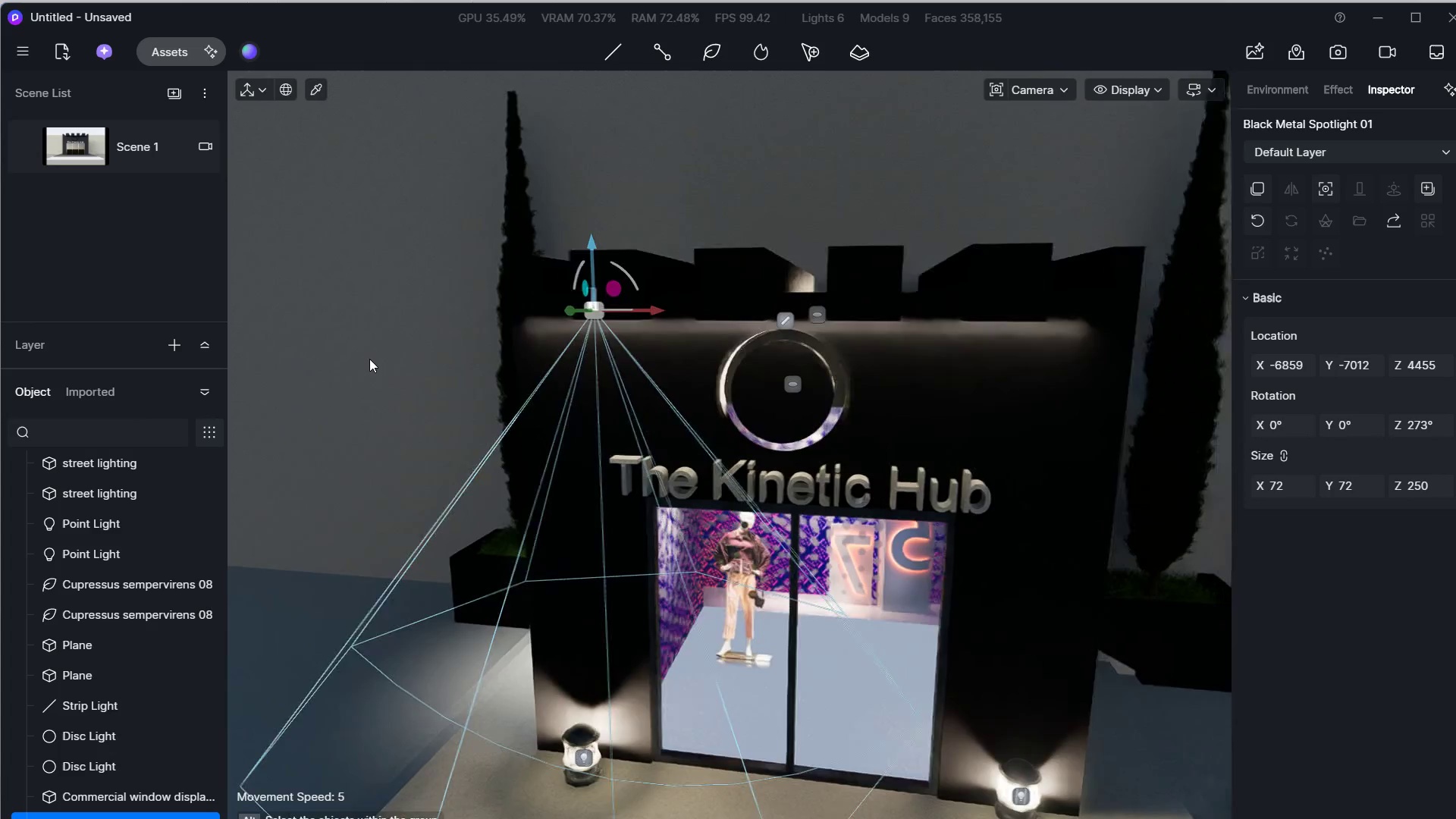 
hold_key(key=S, duration=0.66)
 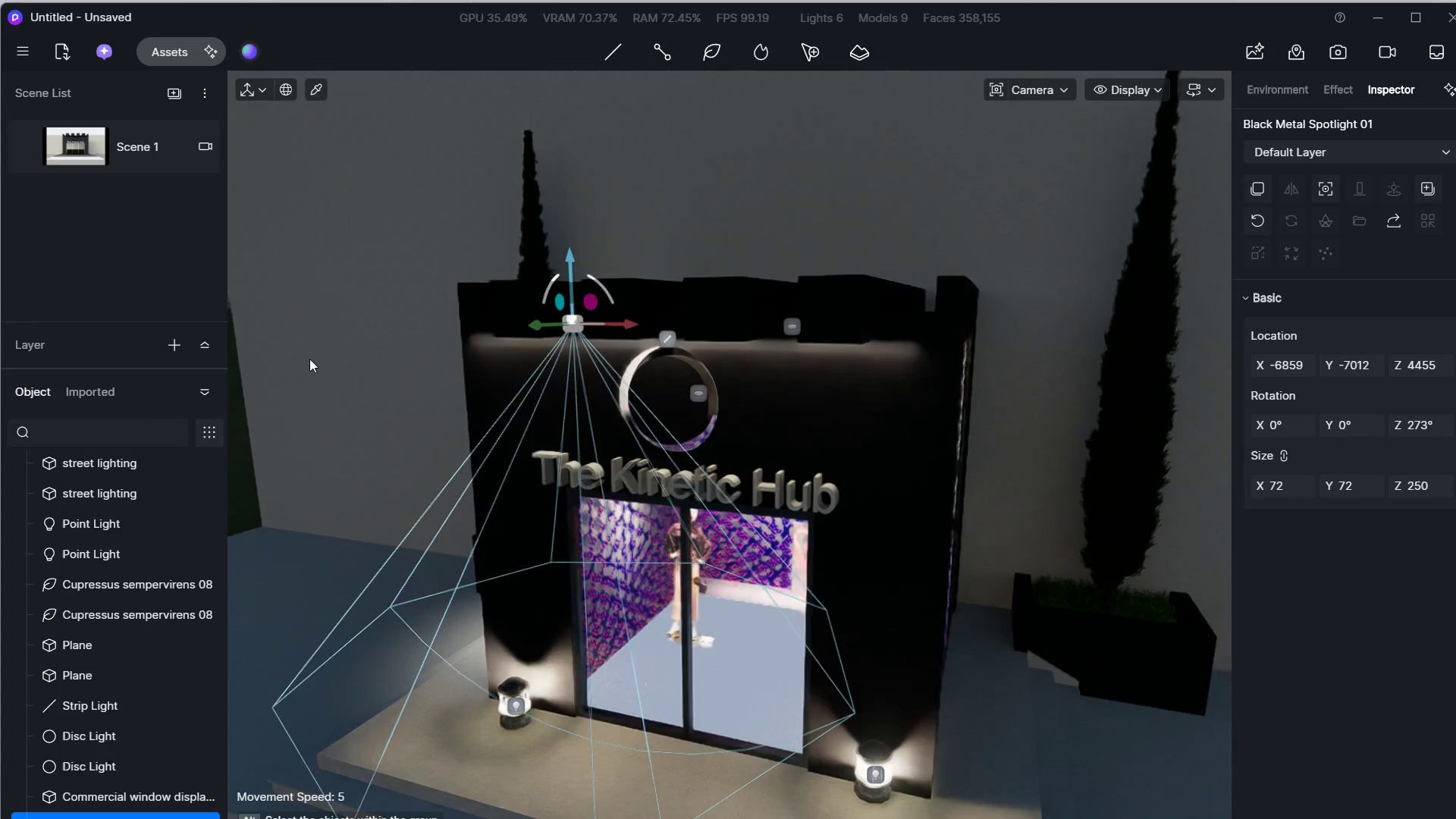 
hold_key(key=A, duration=0.41)
 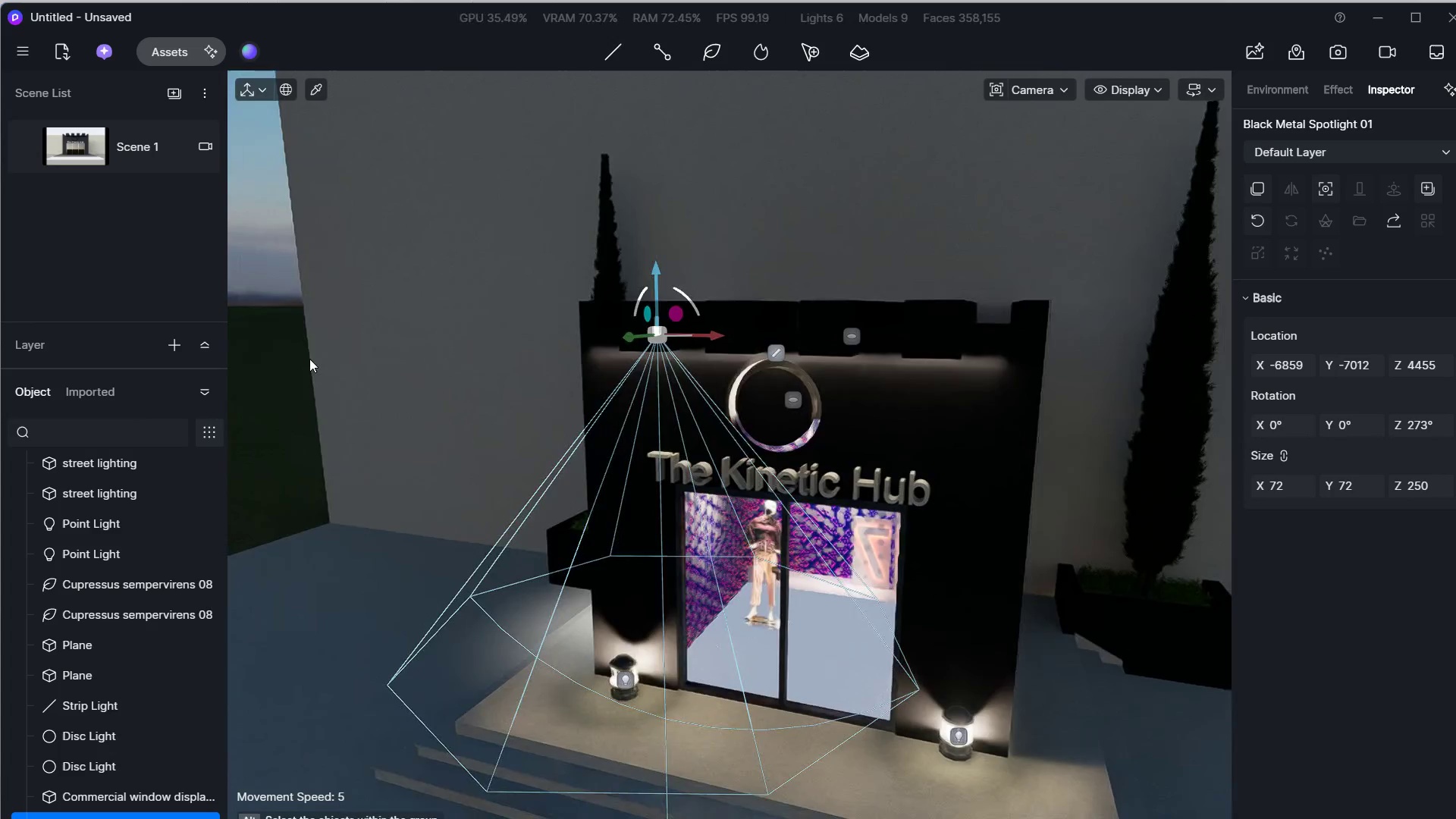 
hold_key(key=W, duration=0.61)
 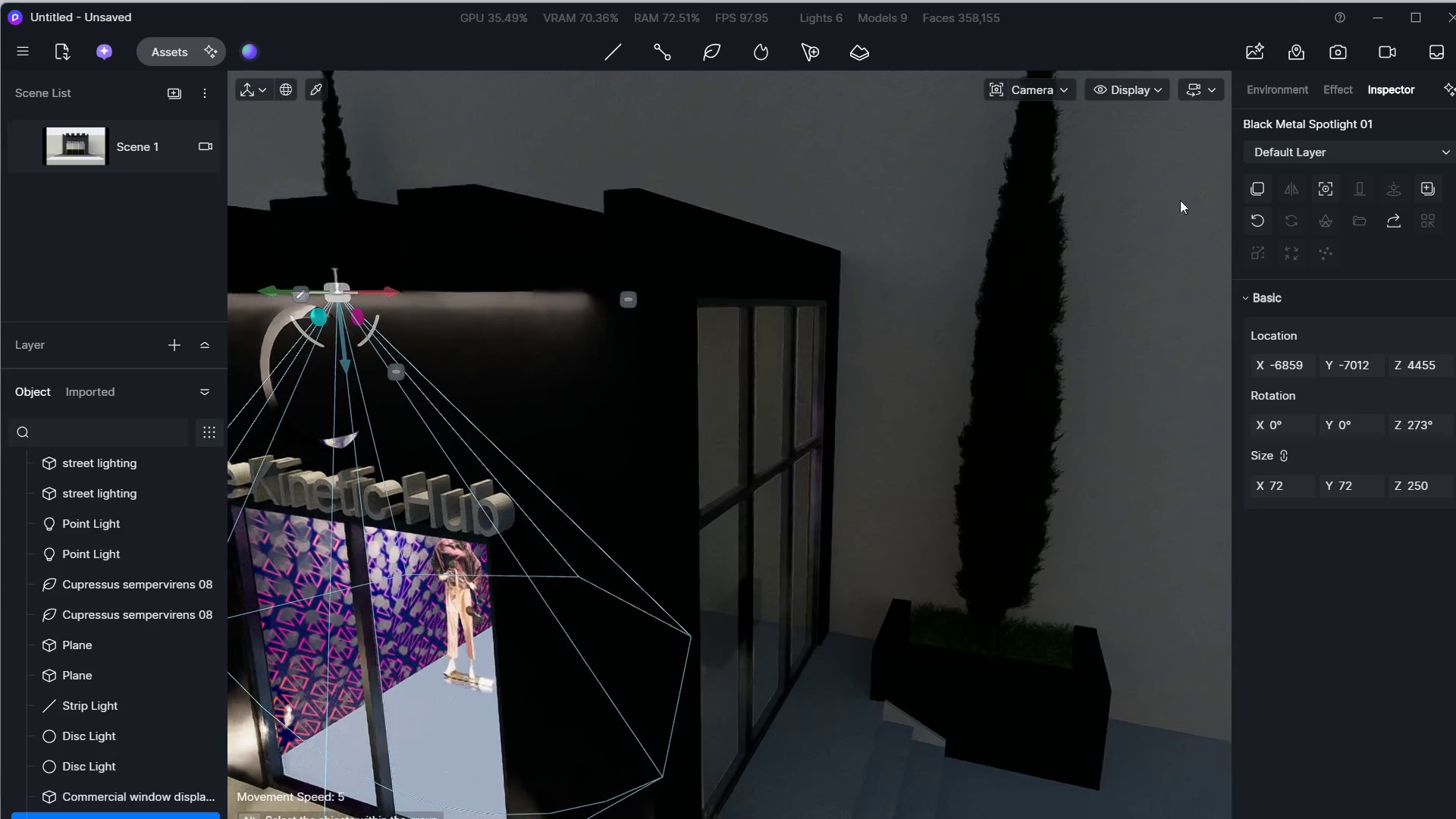 
key(Shift+ShiftLeft)
 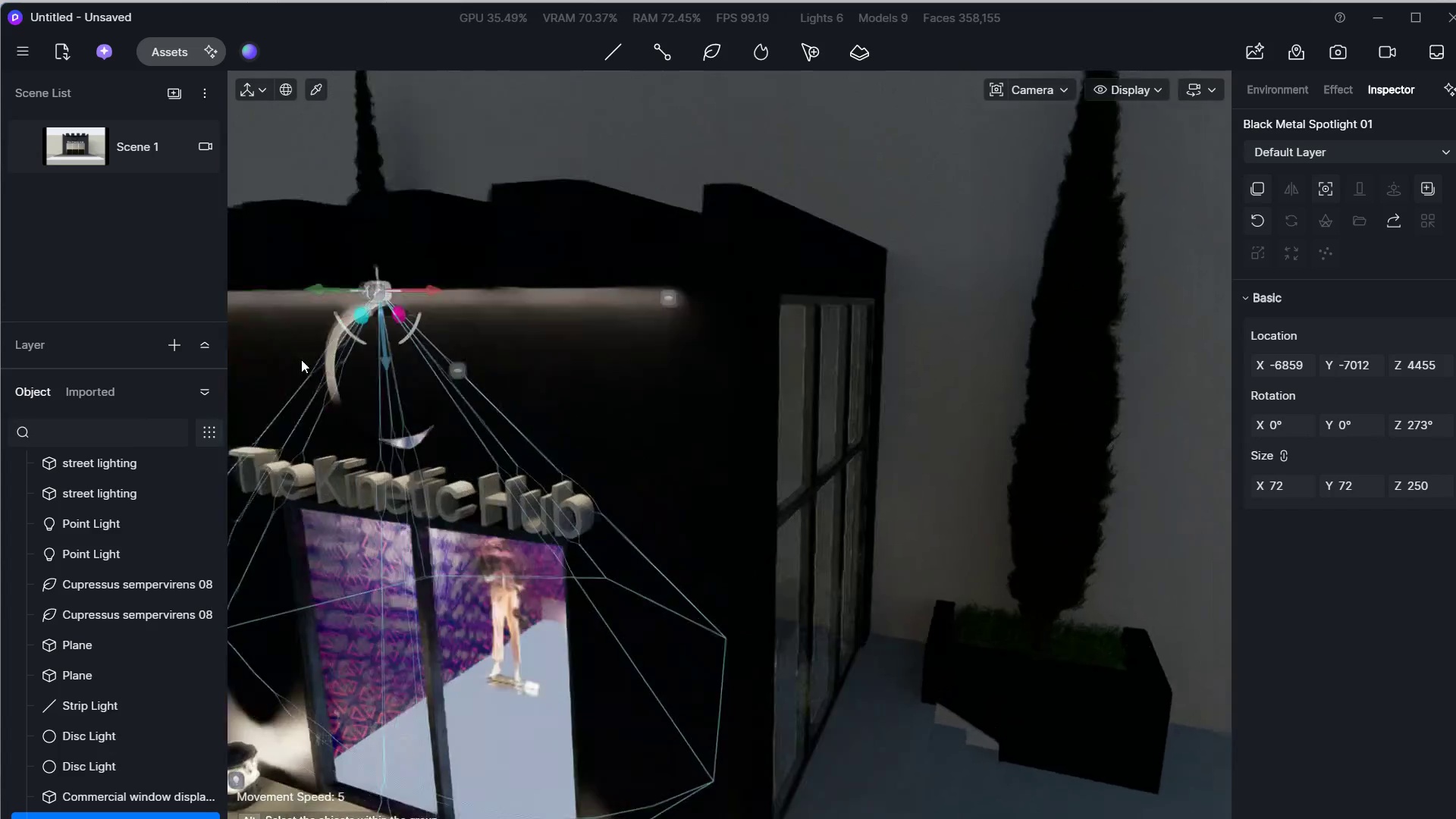 
key(S)
 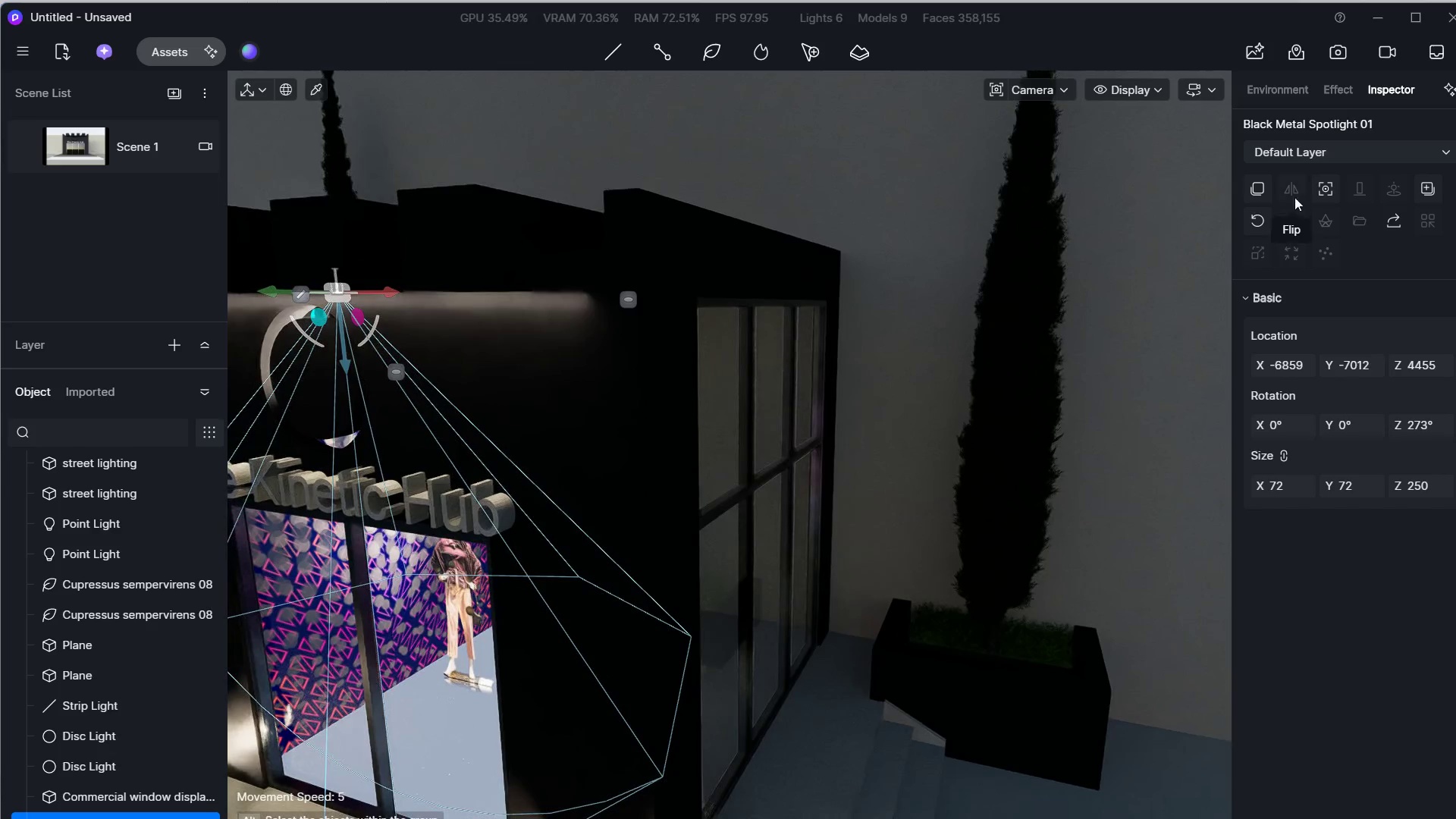 
left_click([1262, 190])
 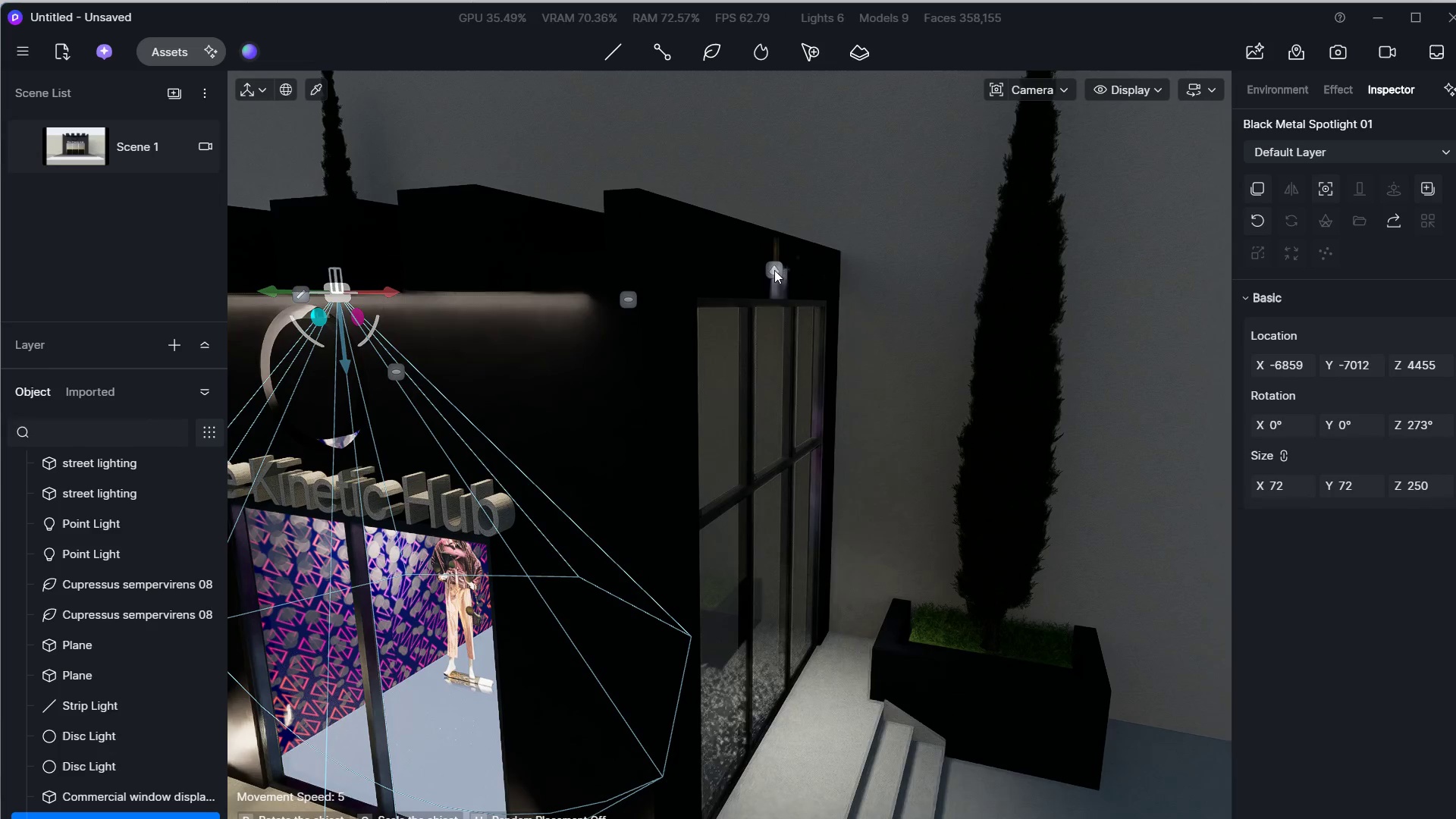 
left_click([782, 274])
 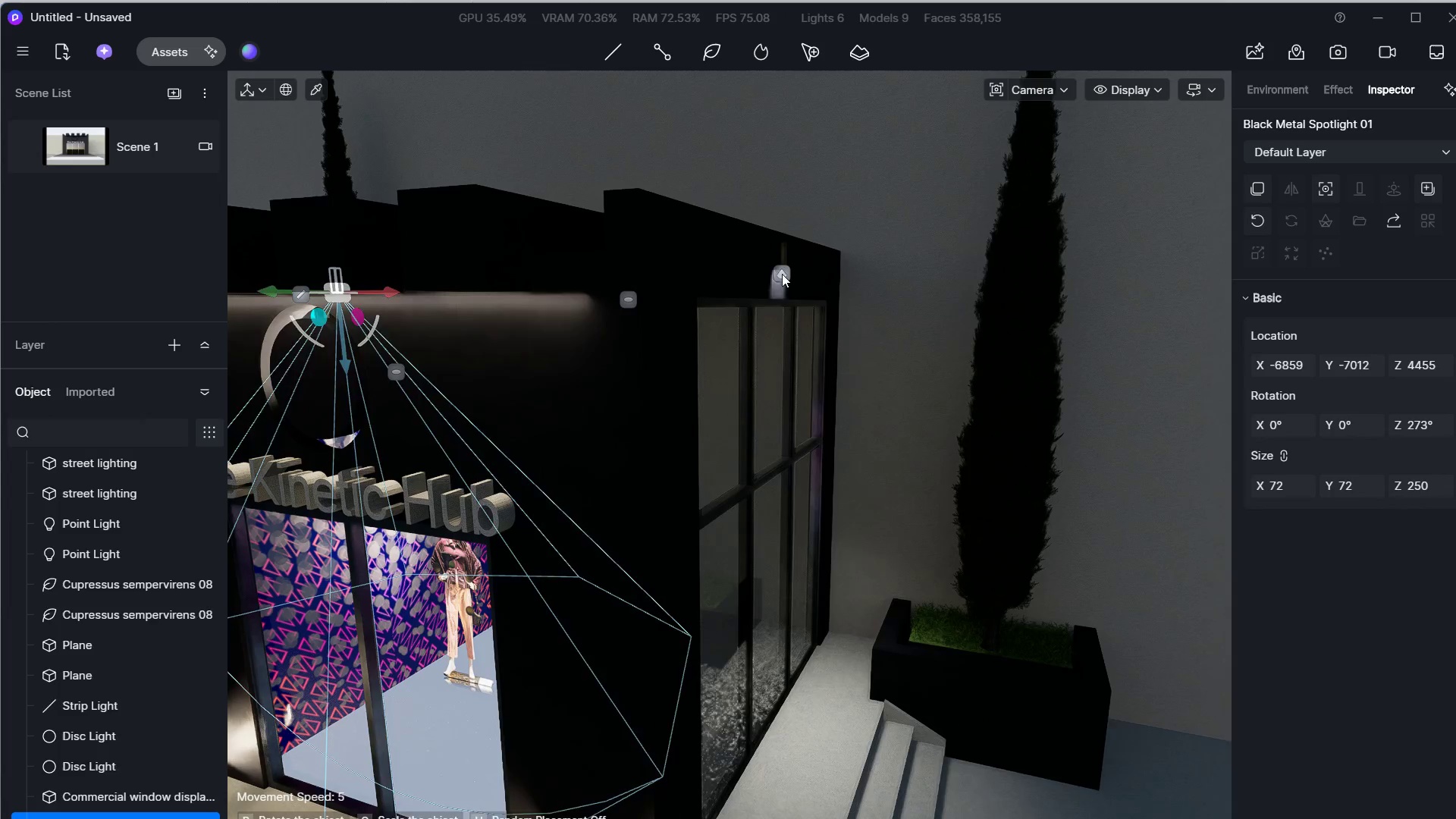 
hold_key(key=S, duration=0.5)
 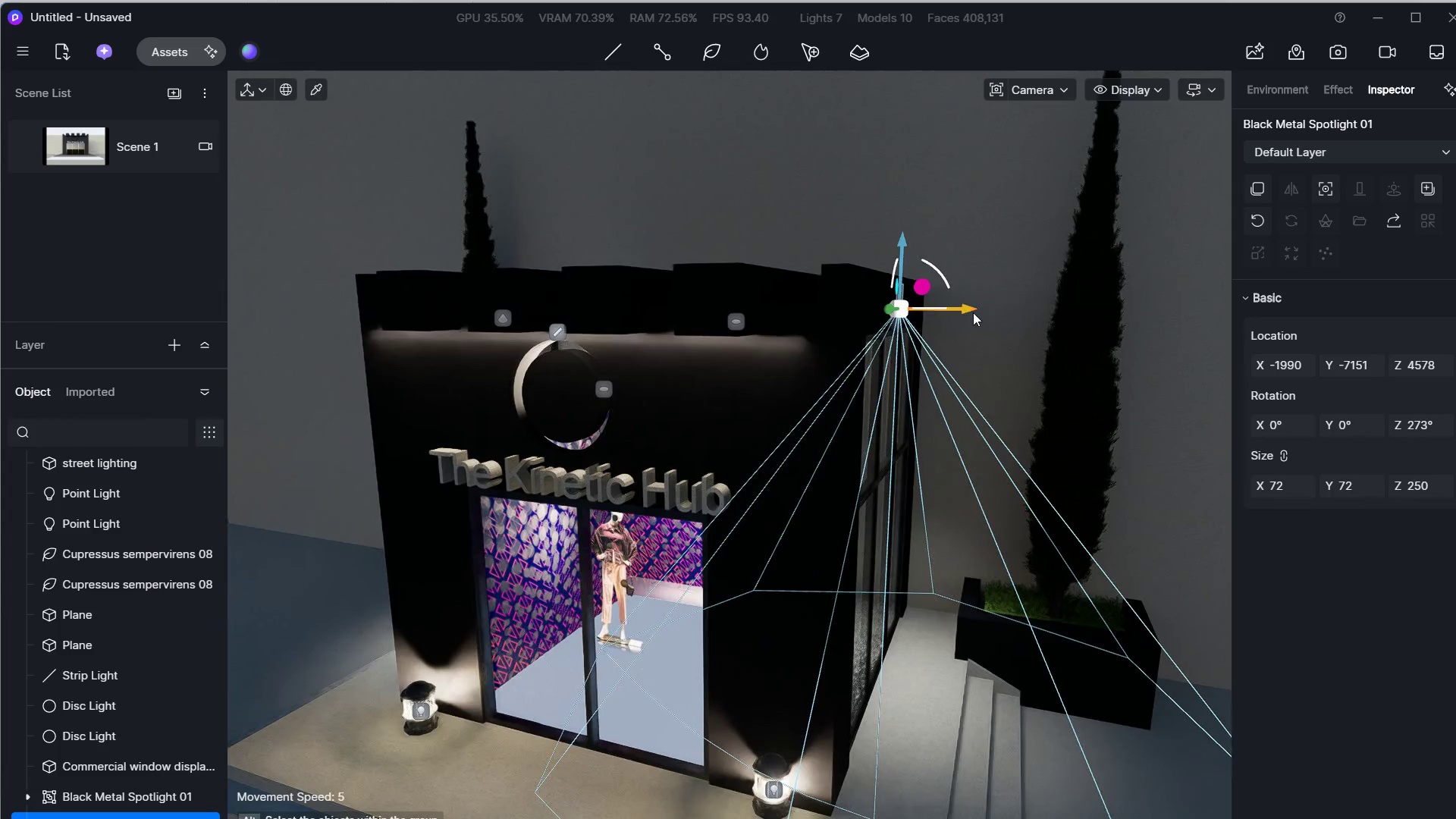 
hold_key(key=A, duration=0.48)
 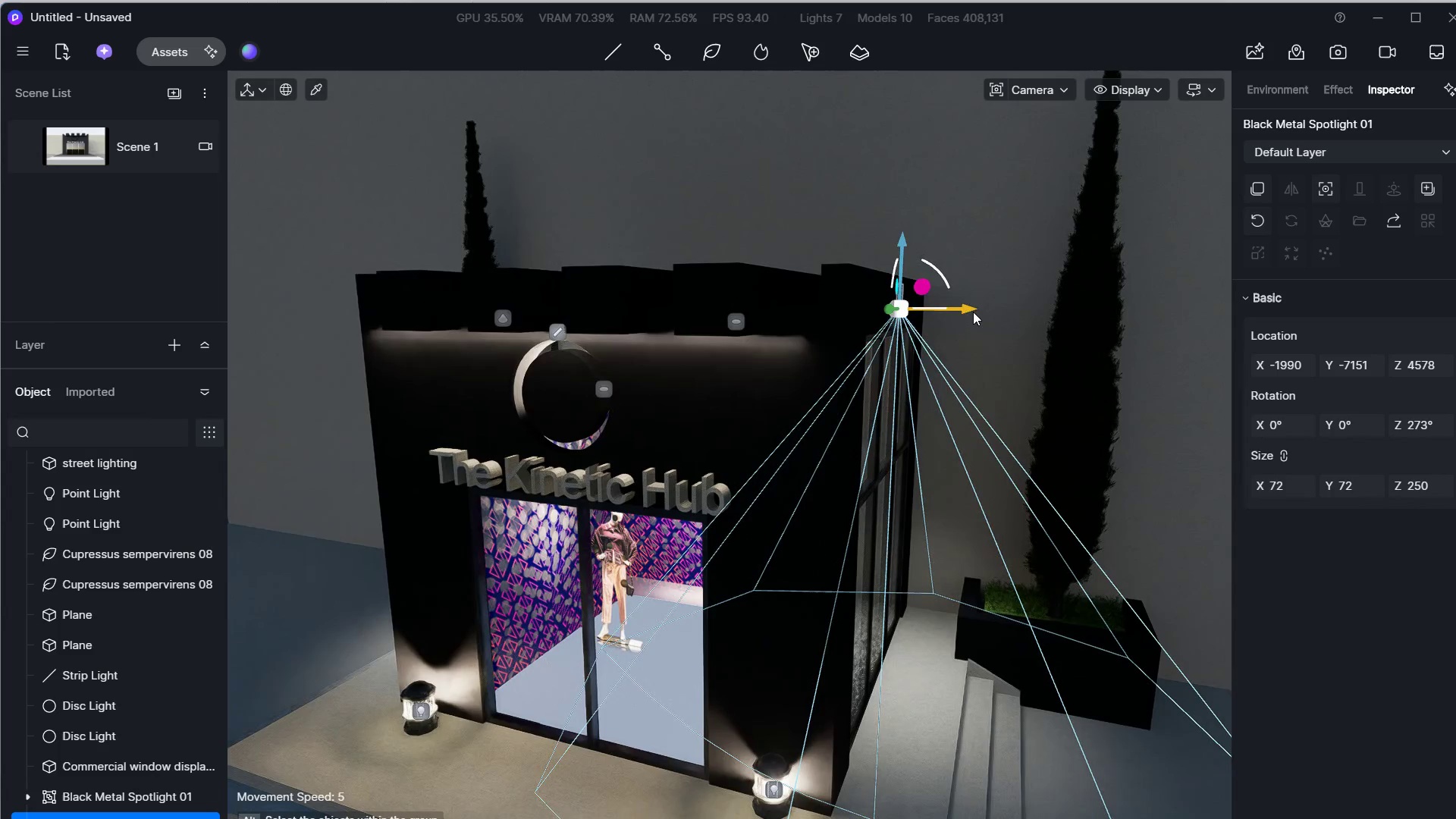 
left_click_drag(start_coordinate=[972, 309], to_coordinate=[977, 311])
 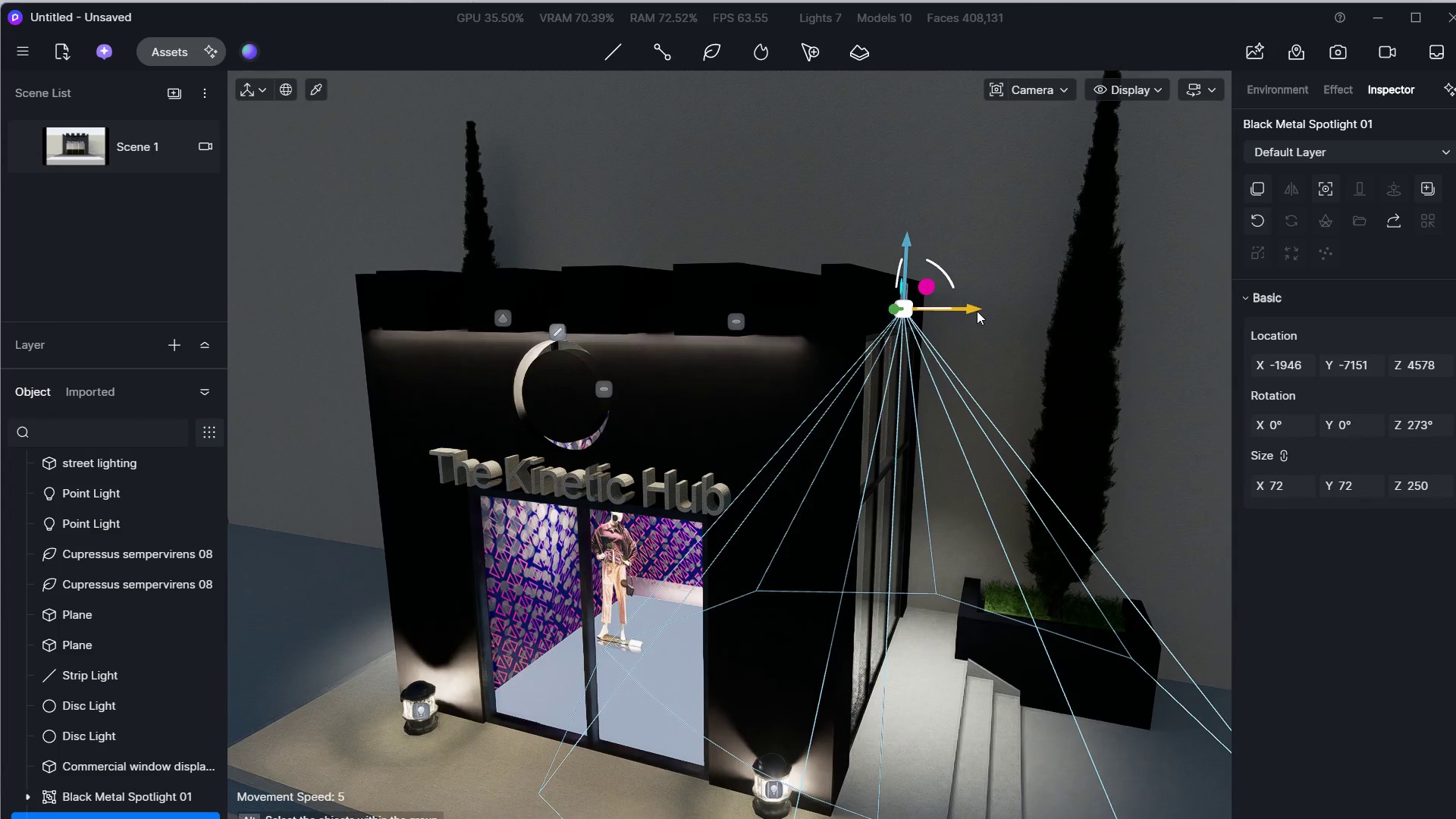 
type(sda)
 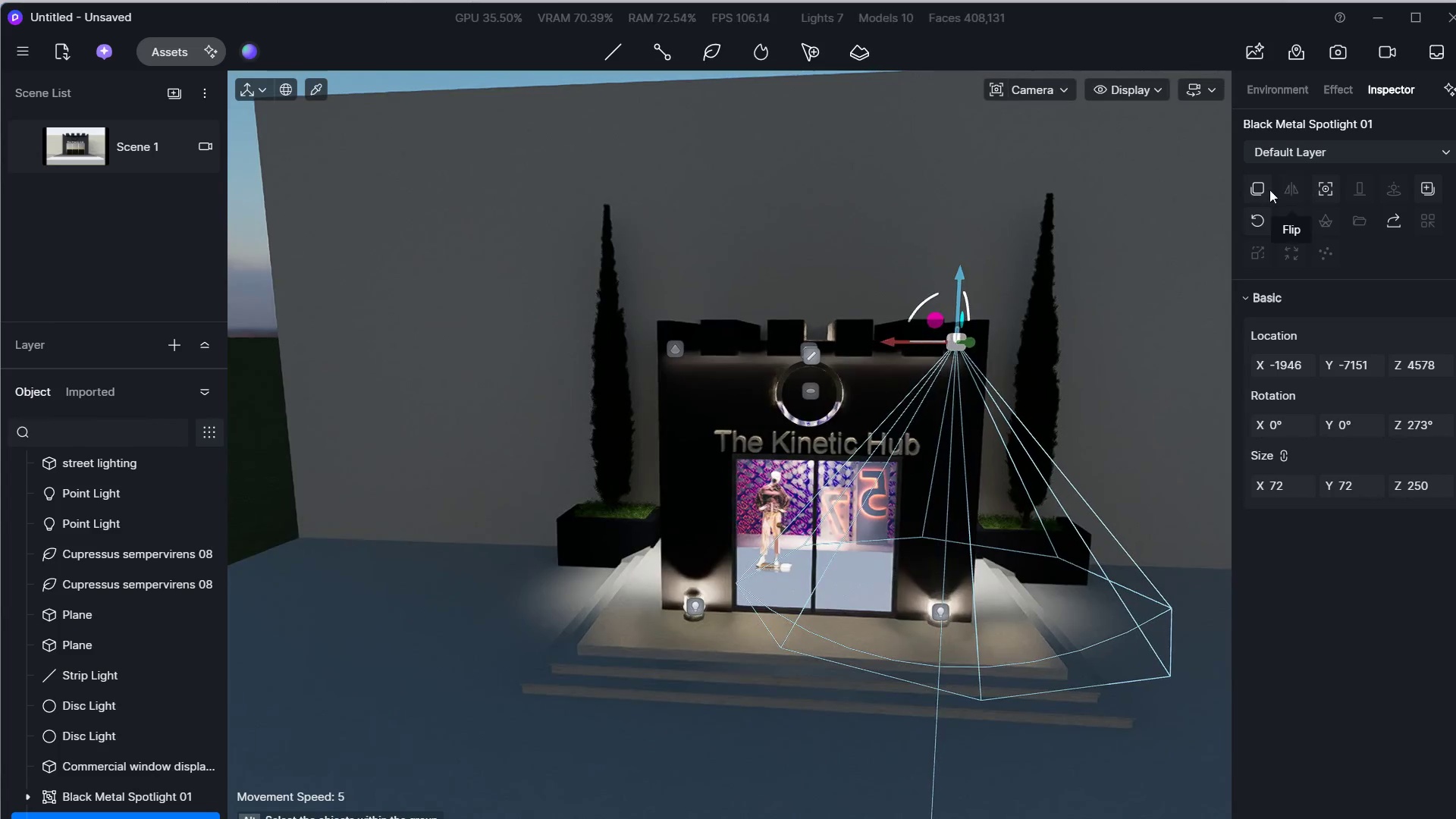 
hold_key(key=E, duration=0.52)
 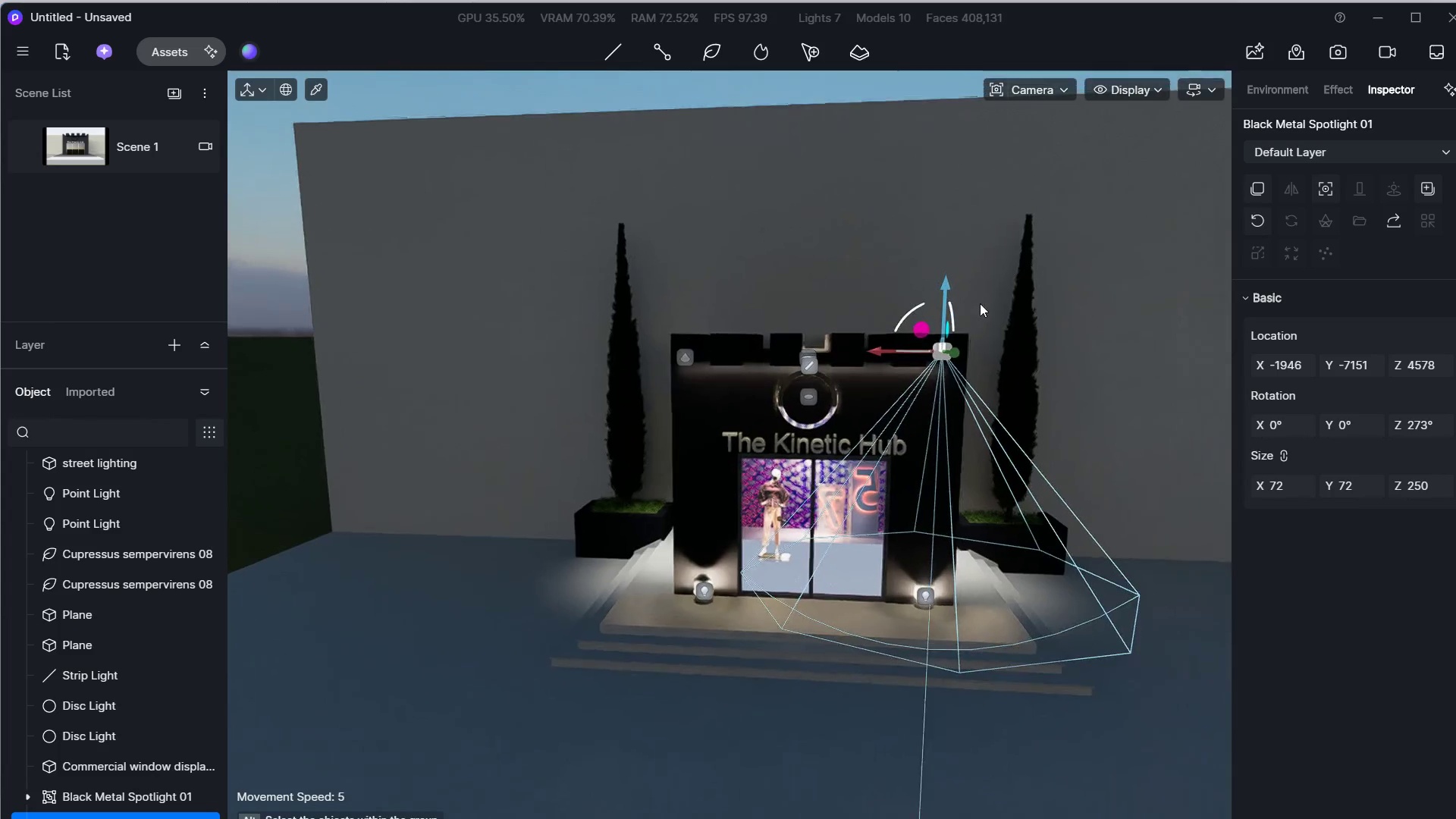 
hold_key(key=W, duration=0.44)
 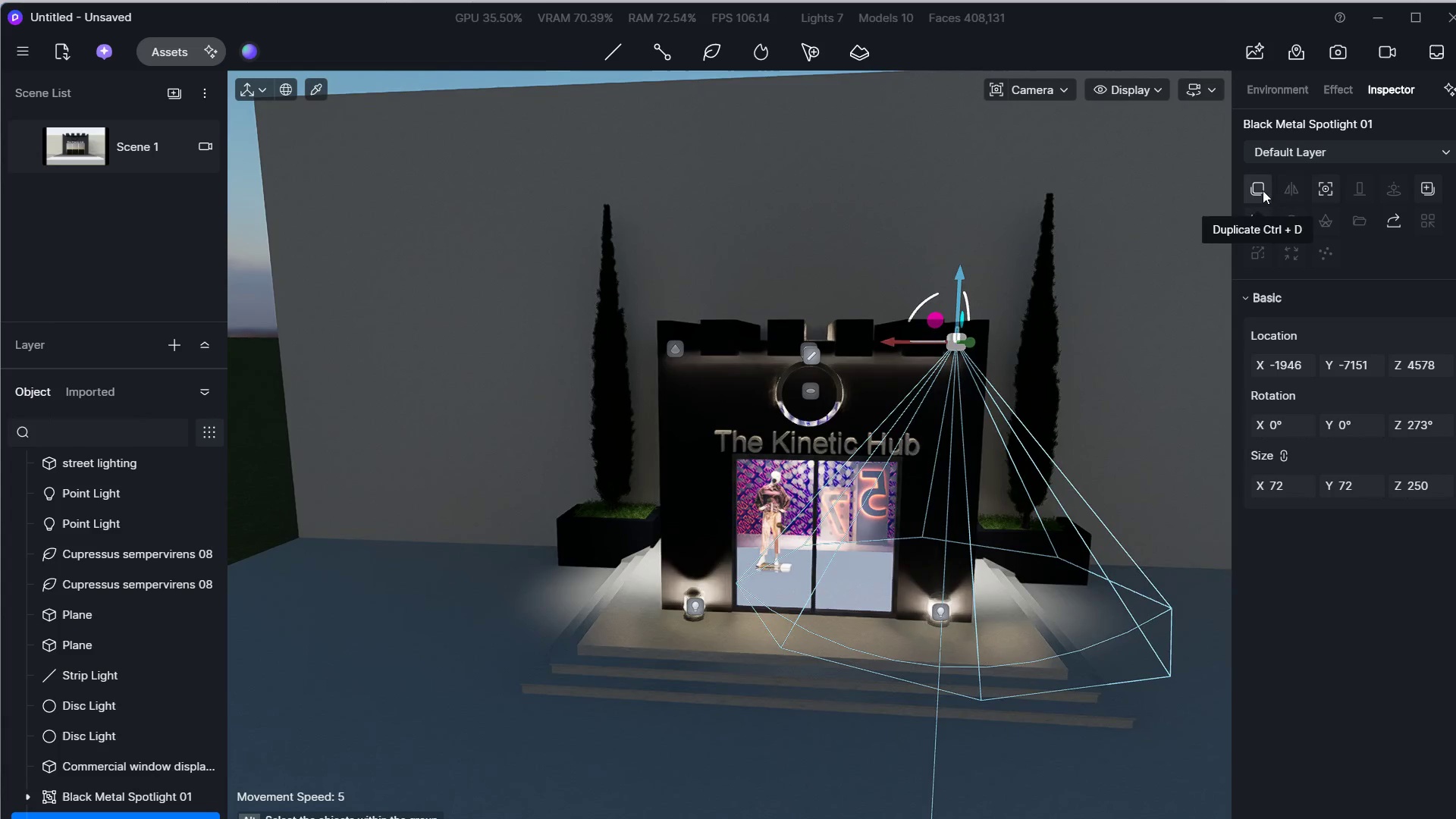 
left_click([1260, 192])
 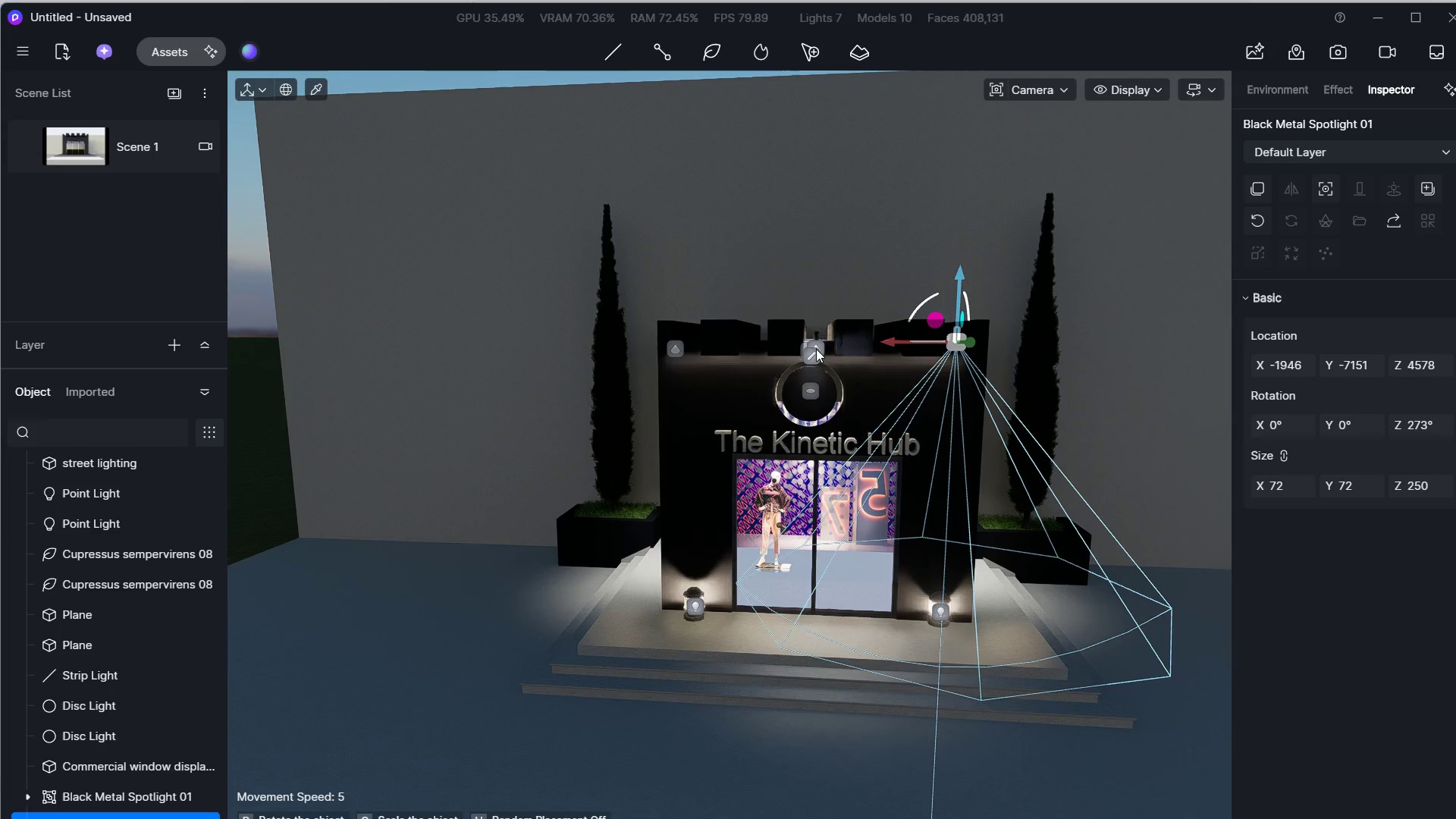 
left_click([815, 349])
 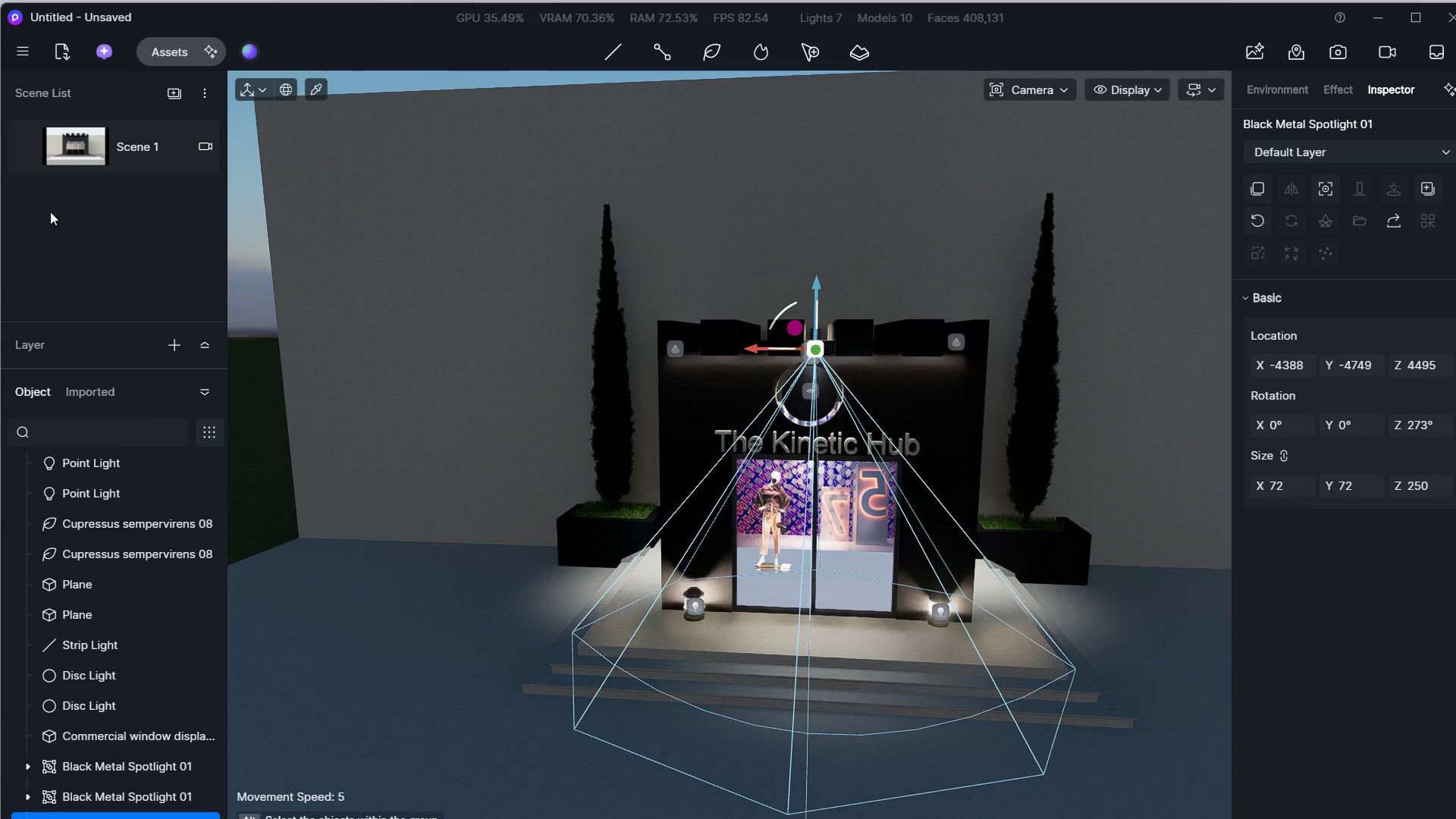 
left_click([70, 166])
 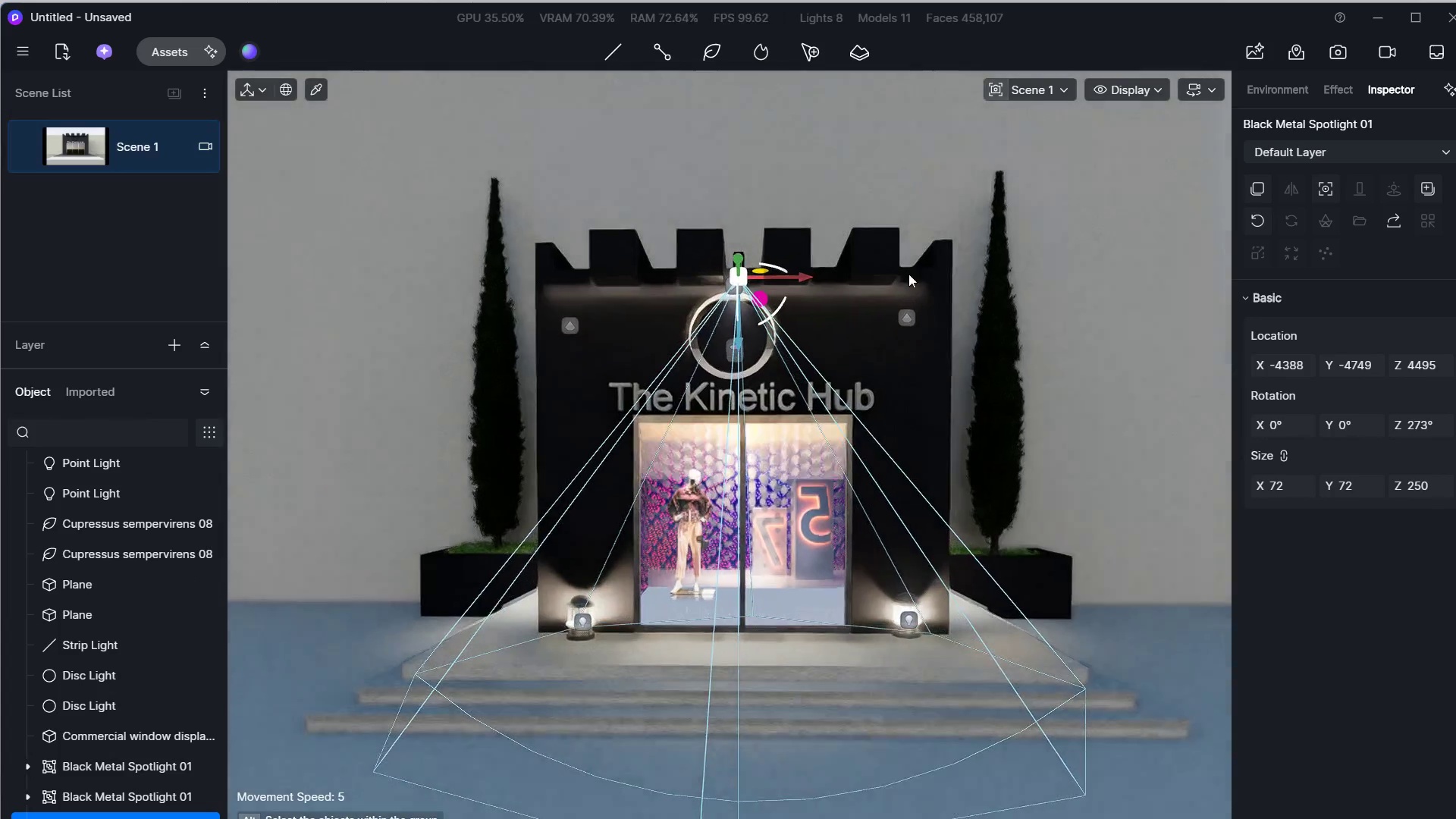 
left_click([570, 160])
 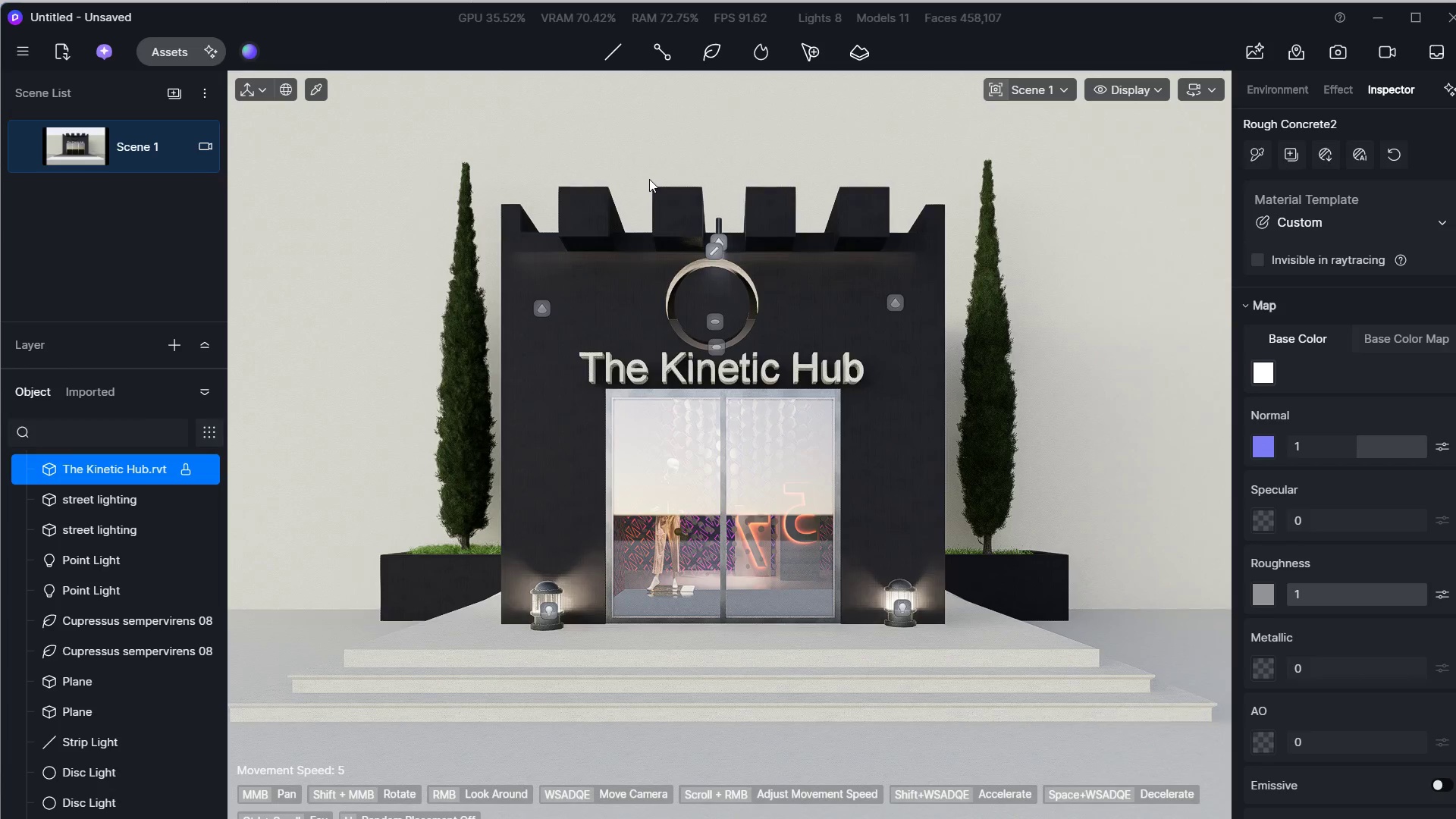 
wait(11.27)
 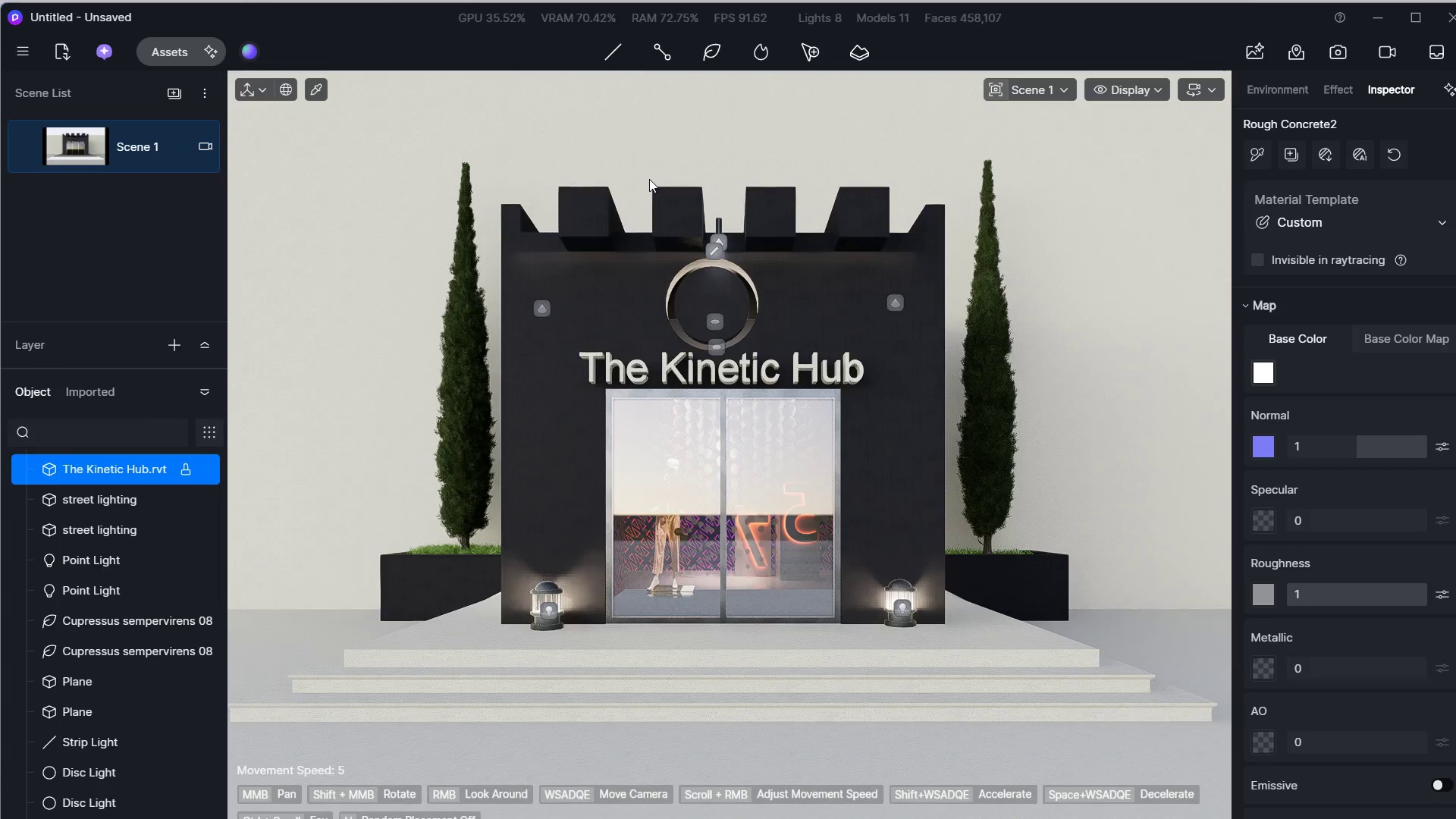 
left_click([1276, 93])
 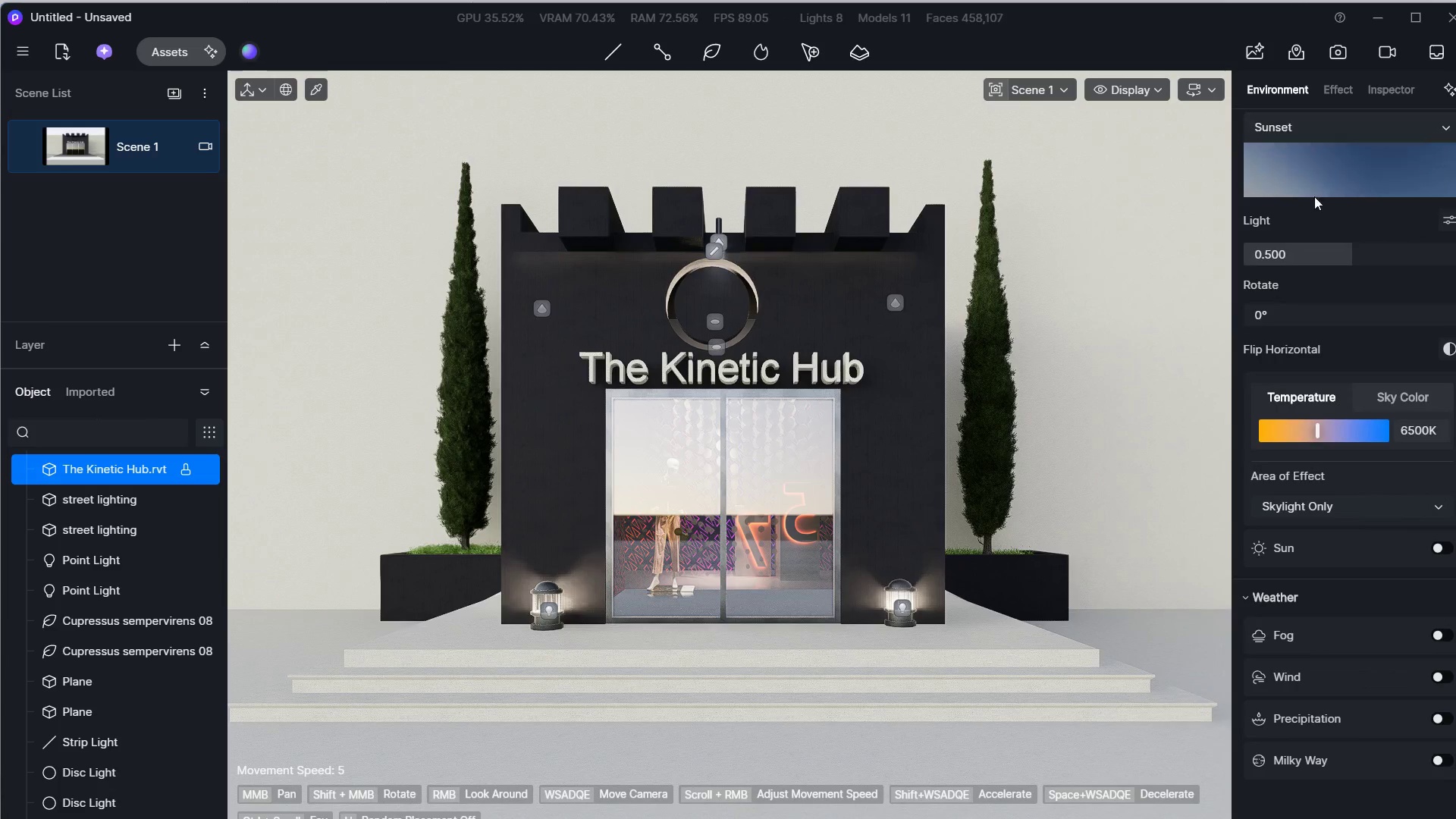 
left_click([1314, 160])
 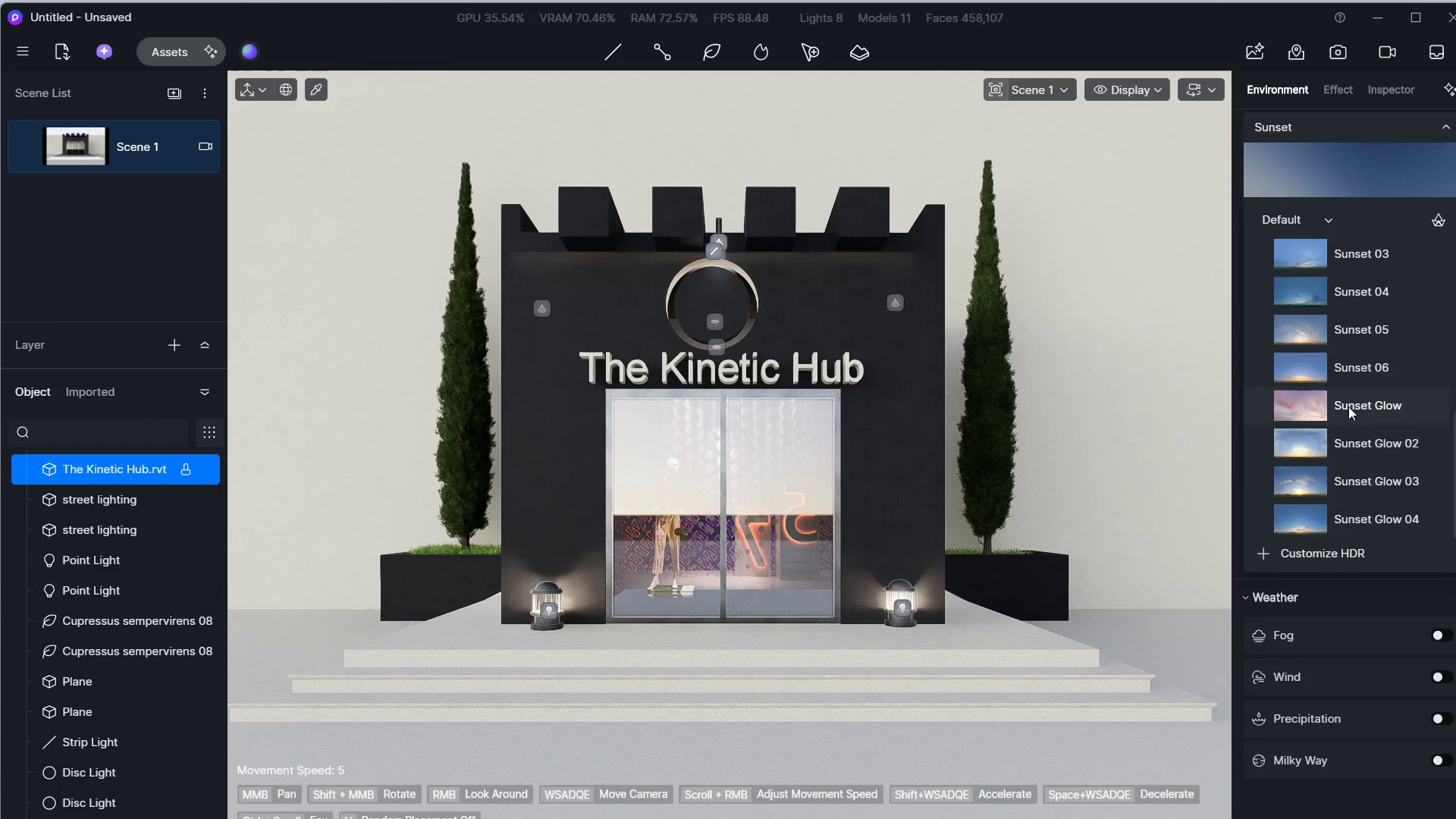 
left_click([1312, 450])
 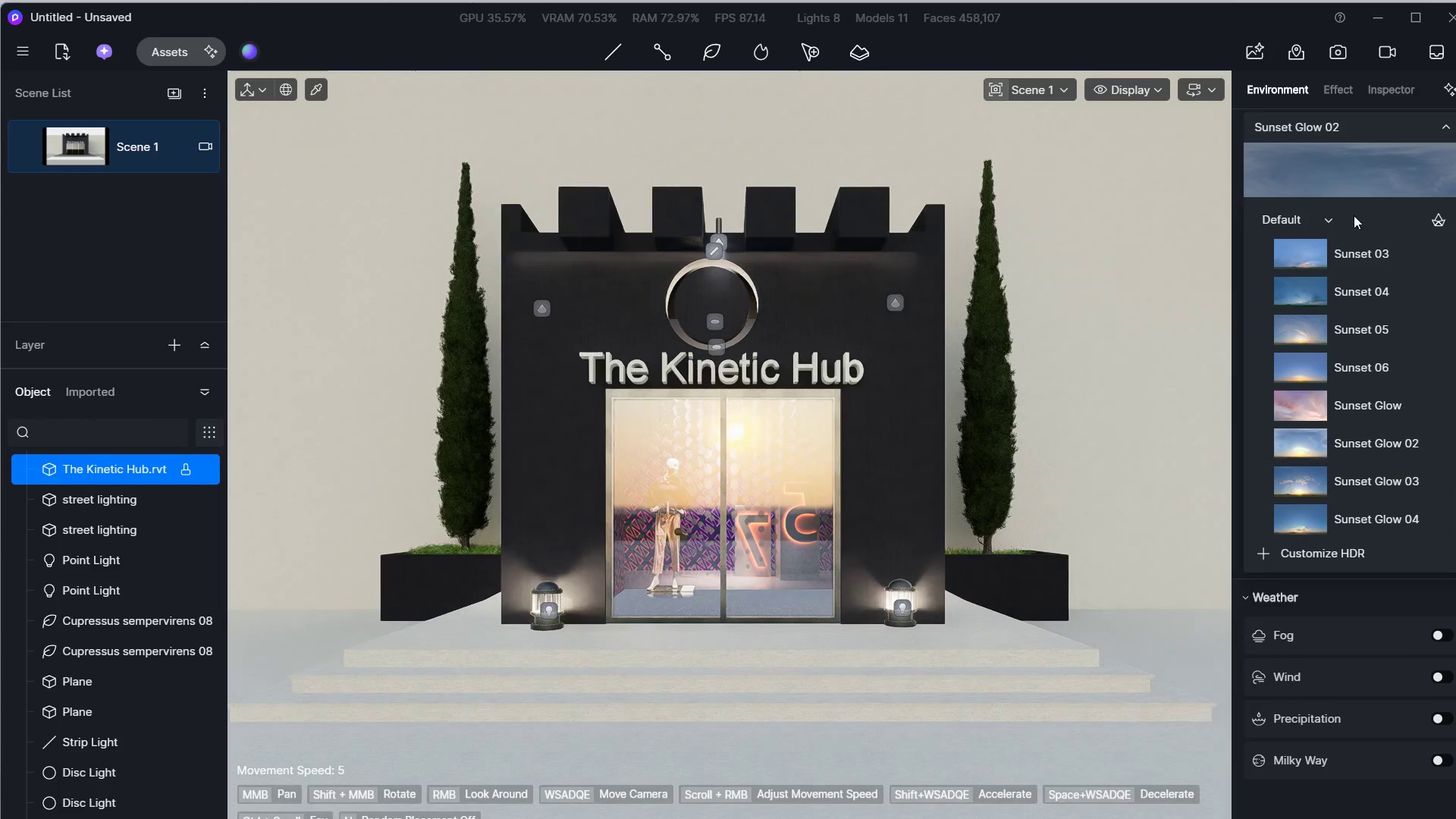 
scroll: coordinate [1315, 352], scroll_direction: down, amount: 2.0
 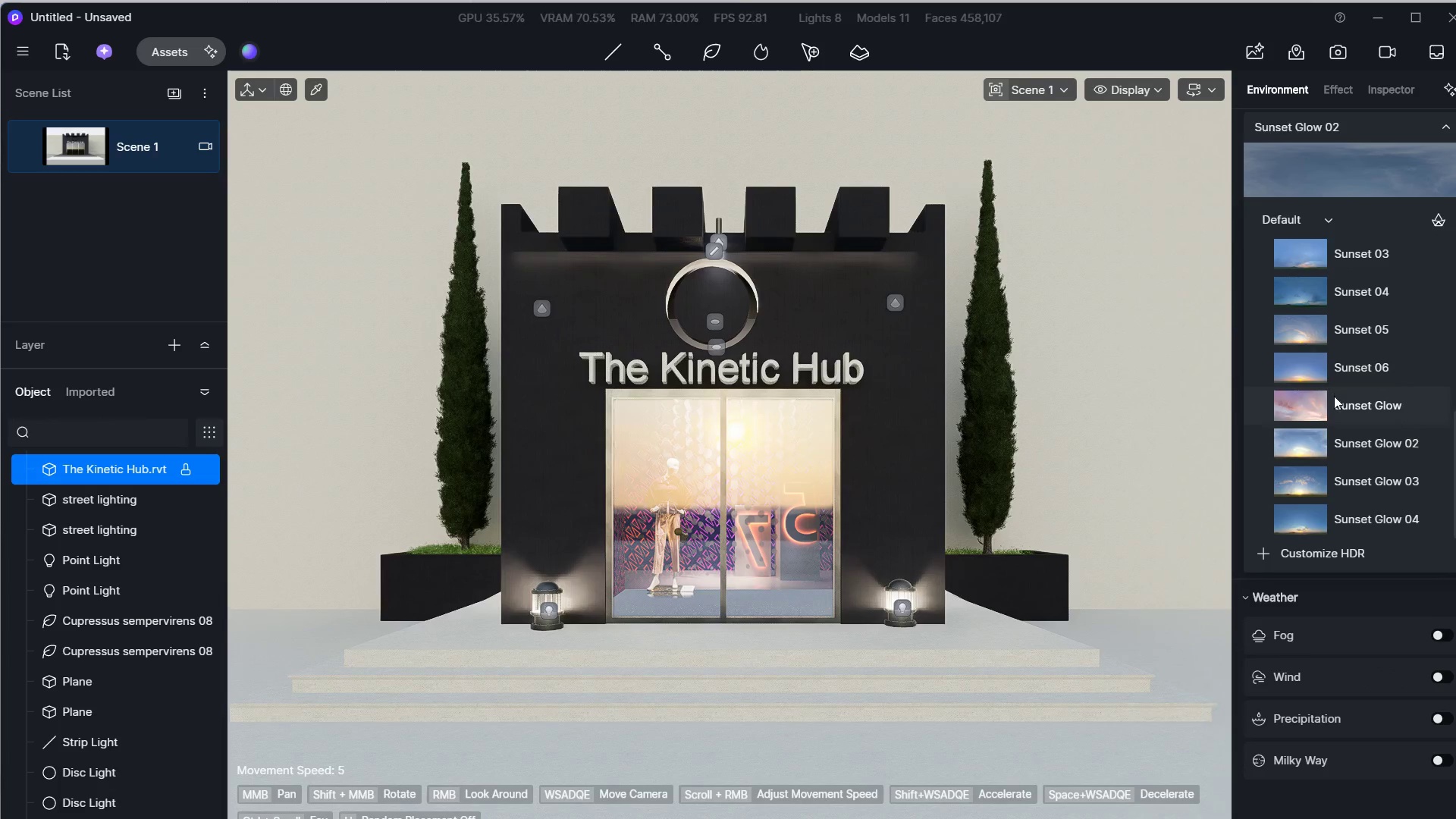 
scroll: coordinate [1334, 396], scroll_direction: up, amount: 1.0
 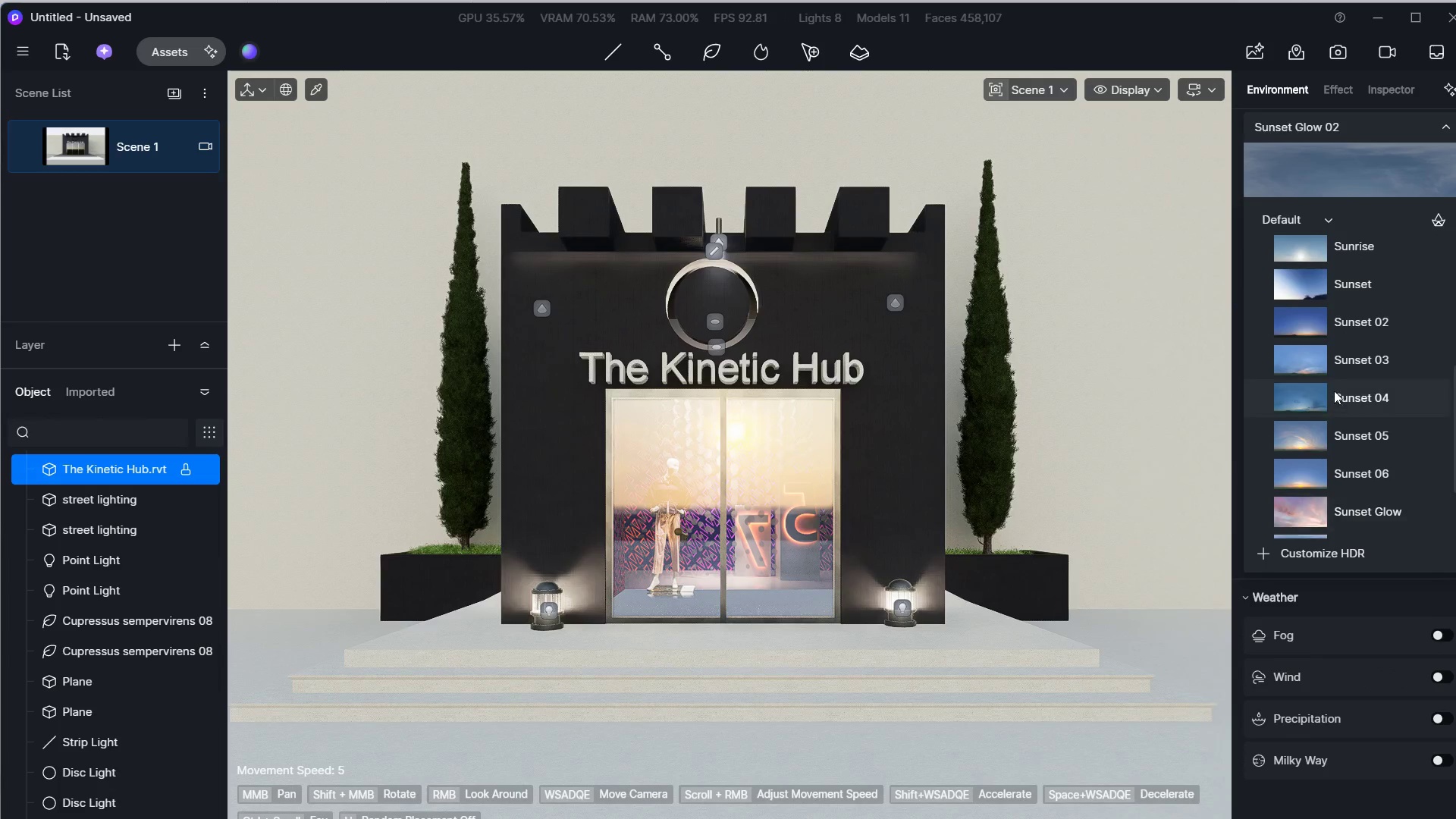 
left_click([1311, 328])
 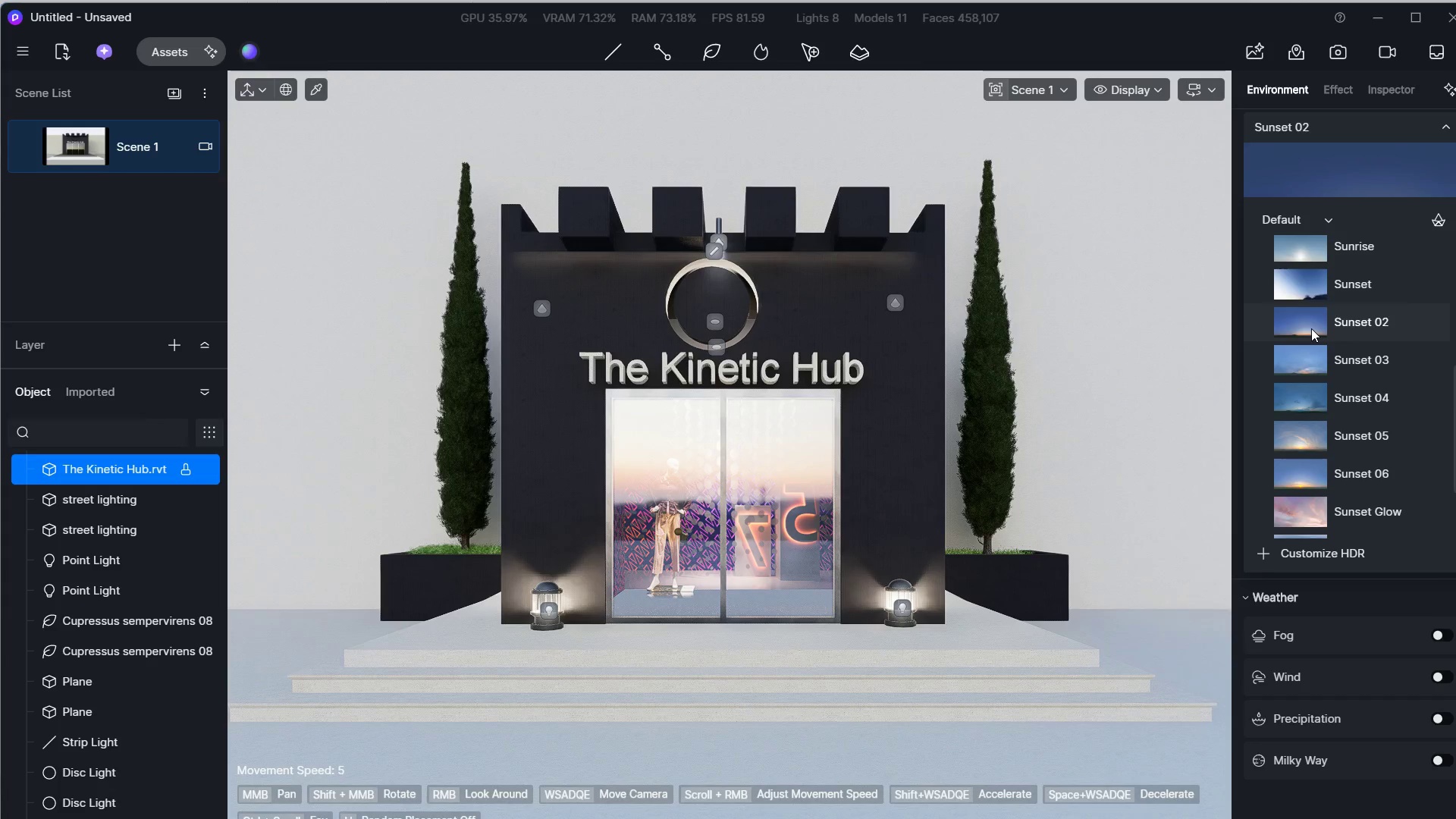 
left_click([1306, 293])
 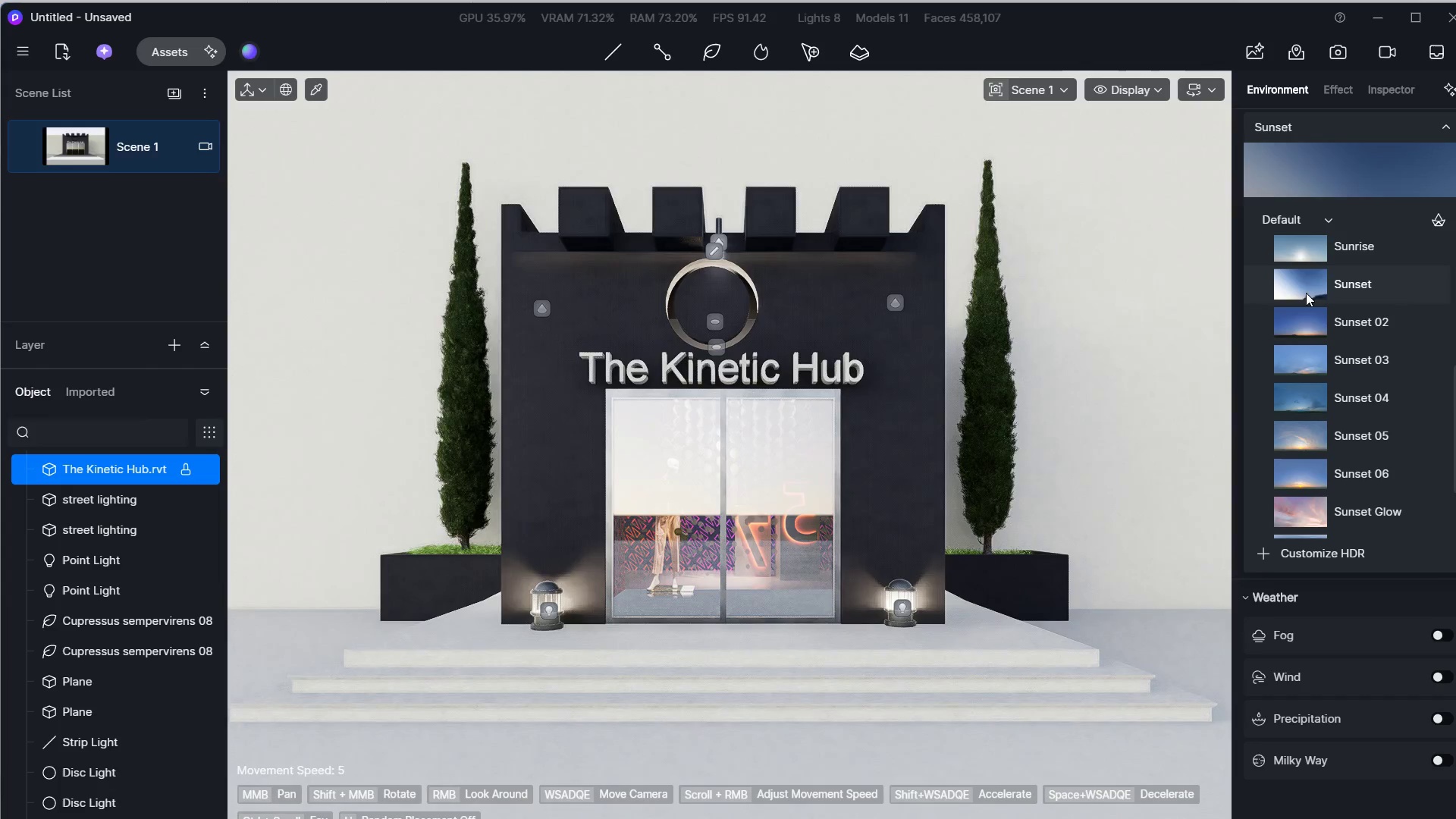 
left_click([1309, 252])
 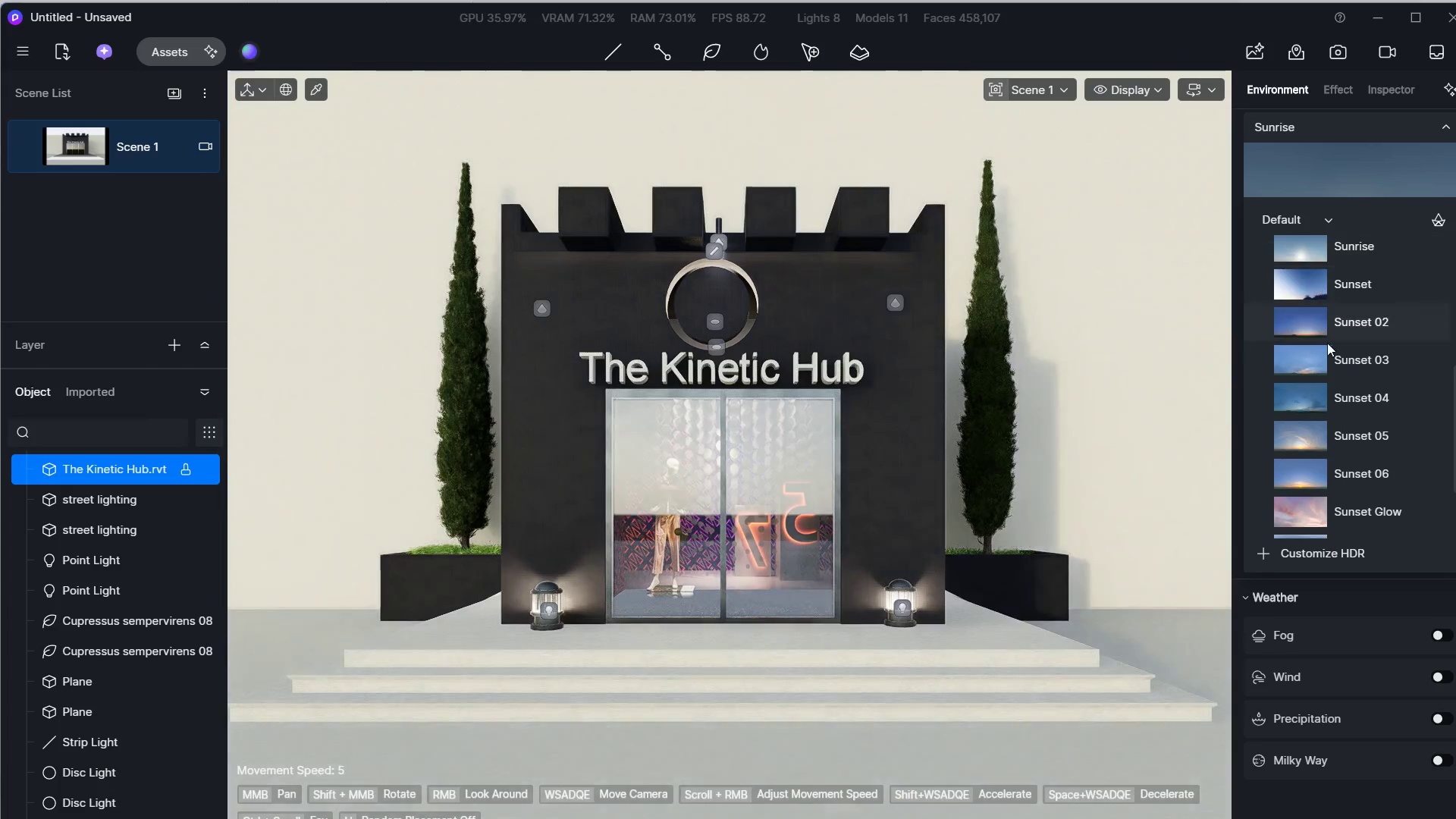 
scroll: coordinate [1328, 346], scroll_direction: up, amount: 4.0
 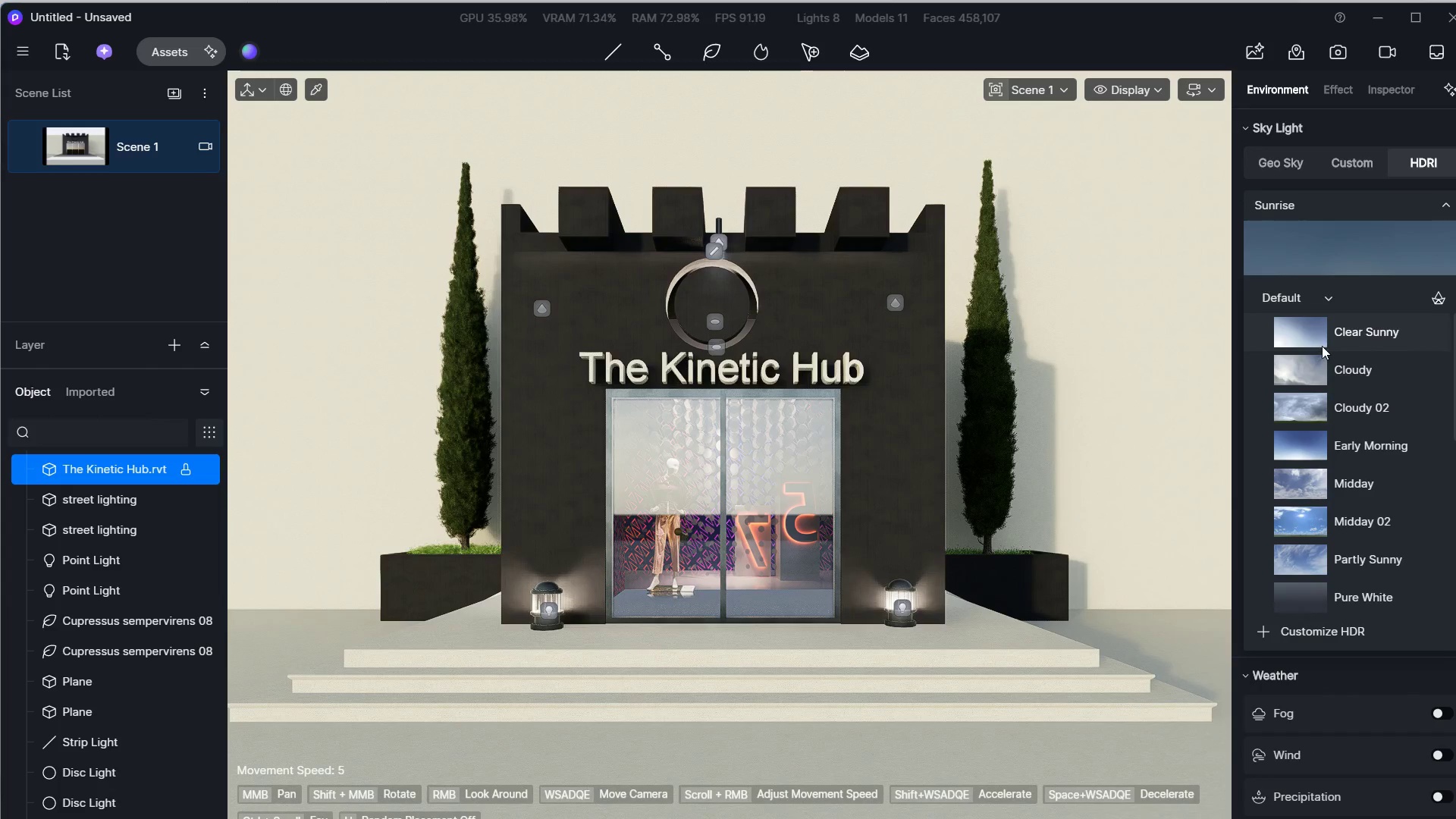 
left_click([1167, 345])
 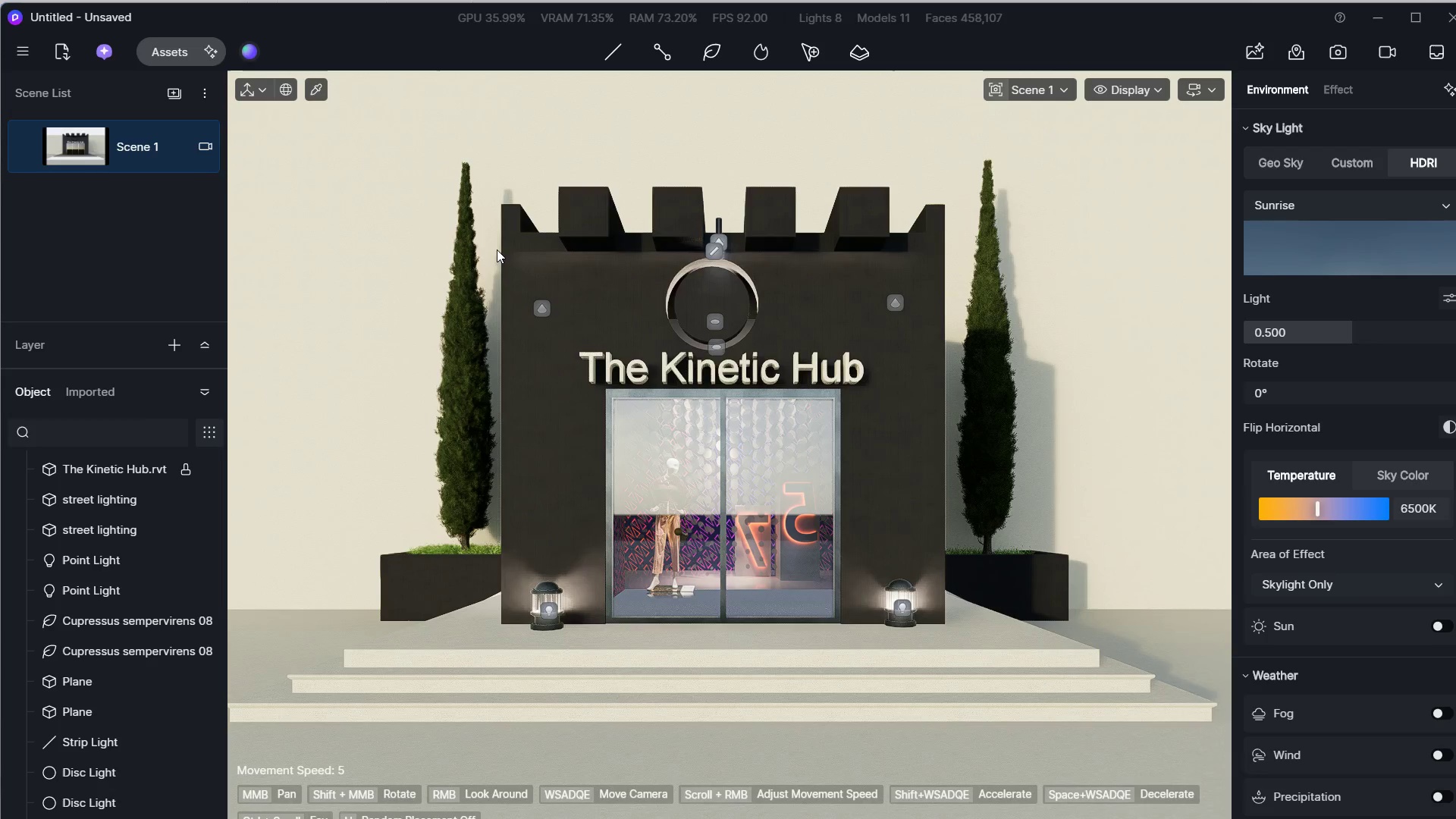 
wait(6.33)
 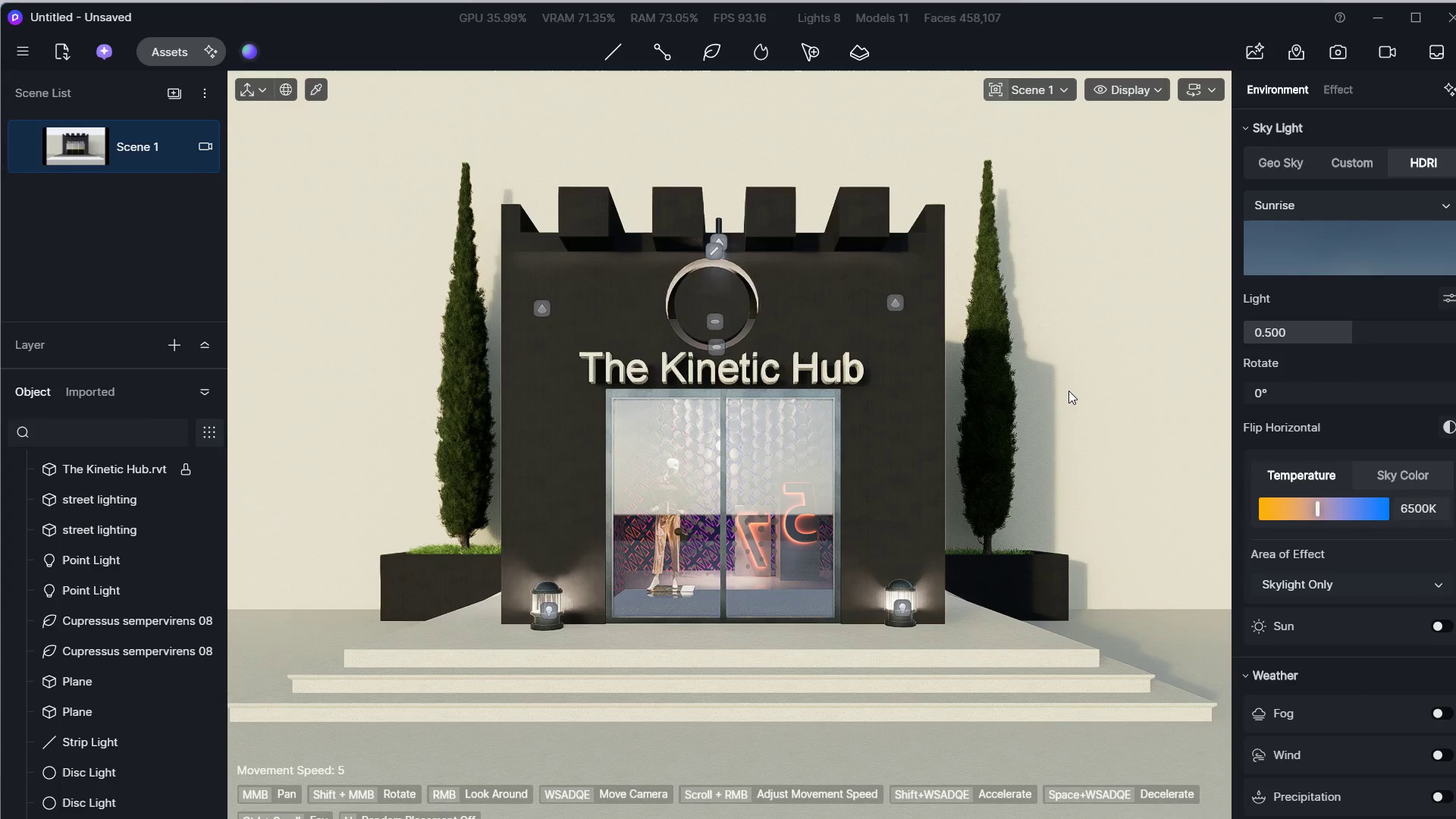 
left_click([1346, 45])
 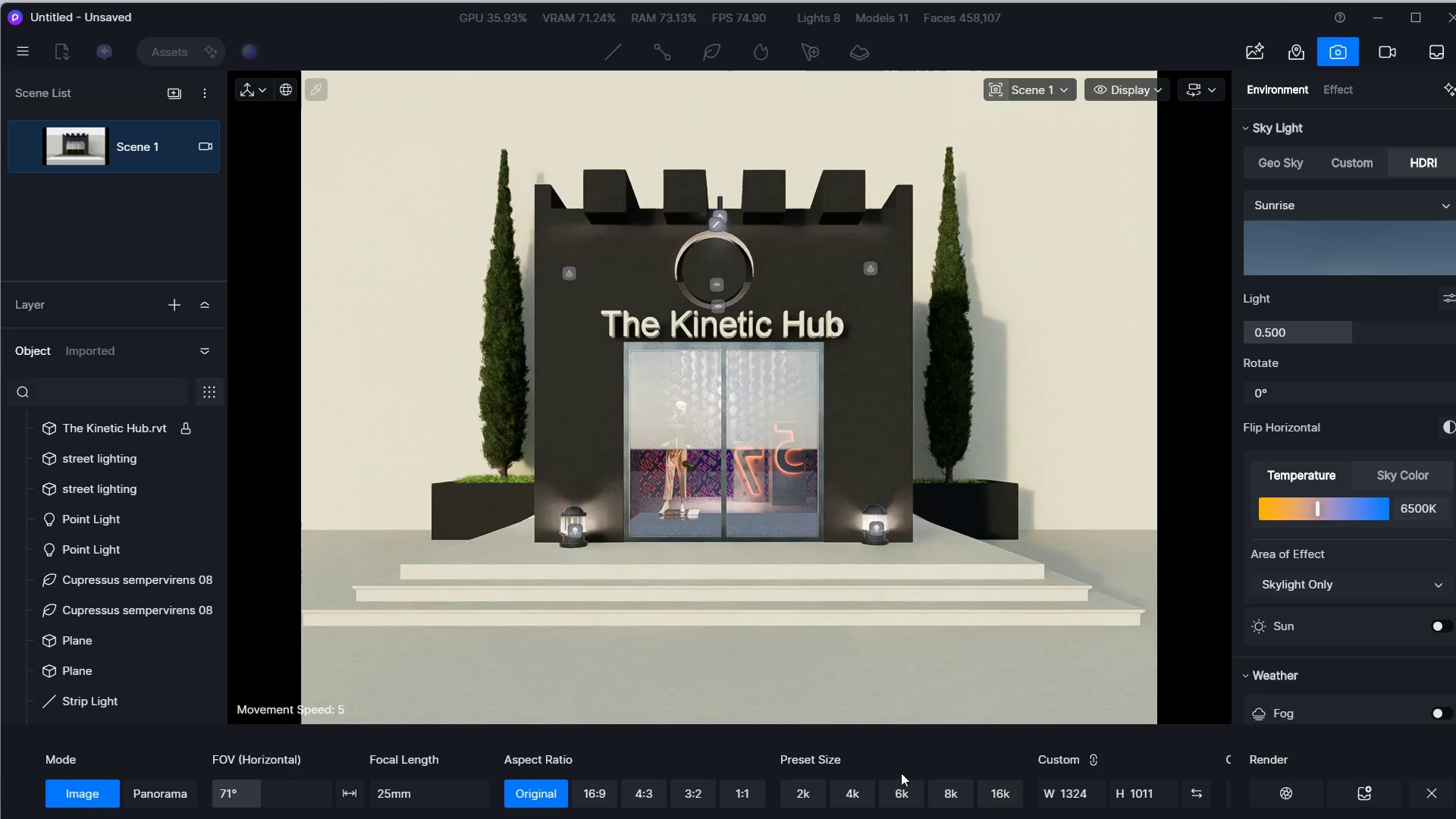 
key(Alt+AltLeft)
 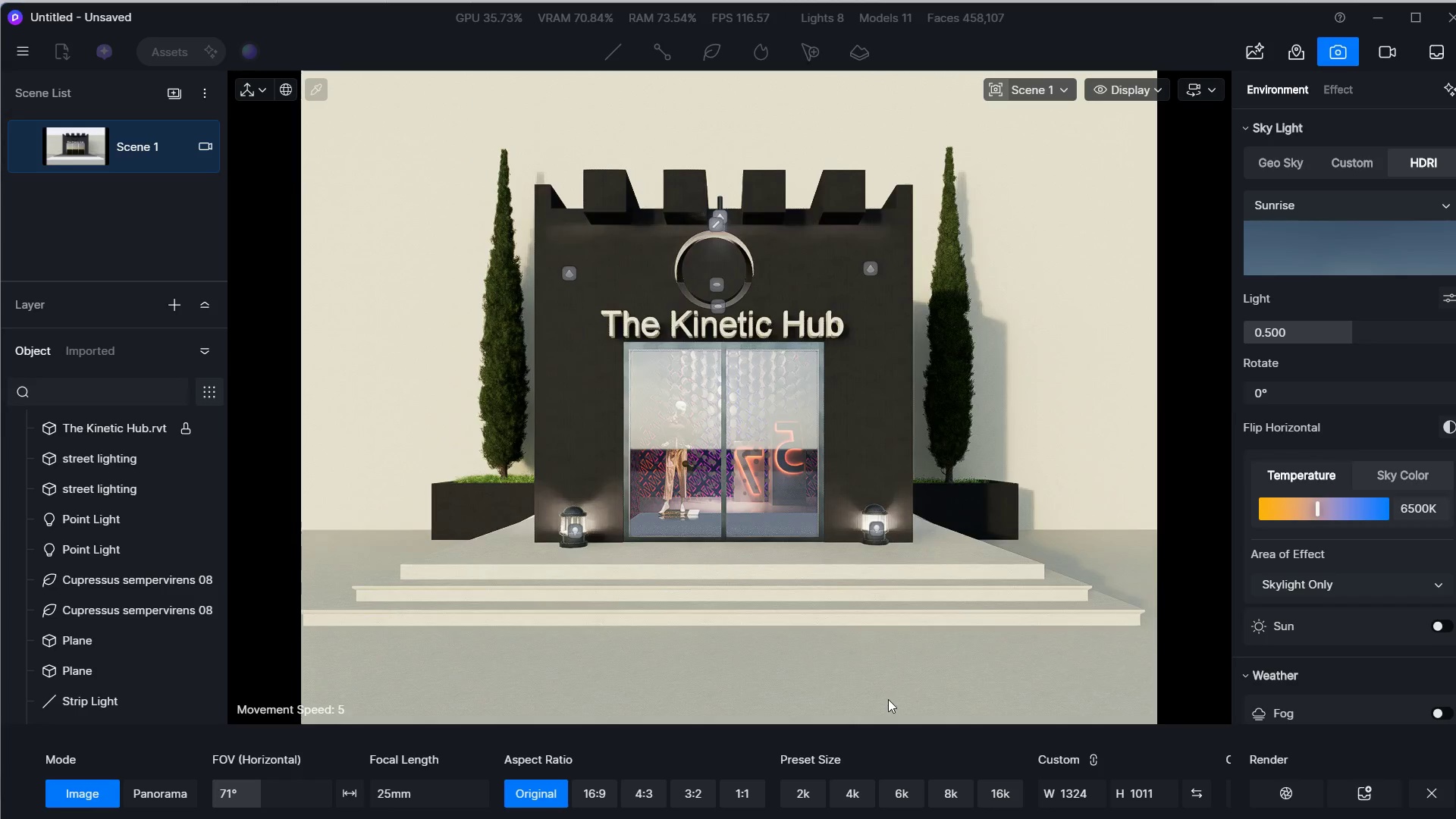 
key(Alt+Tab)
 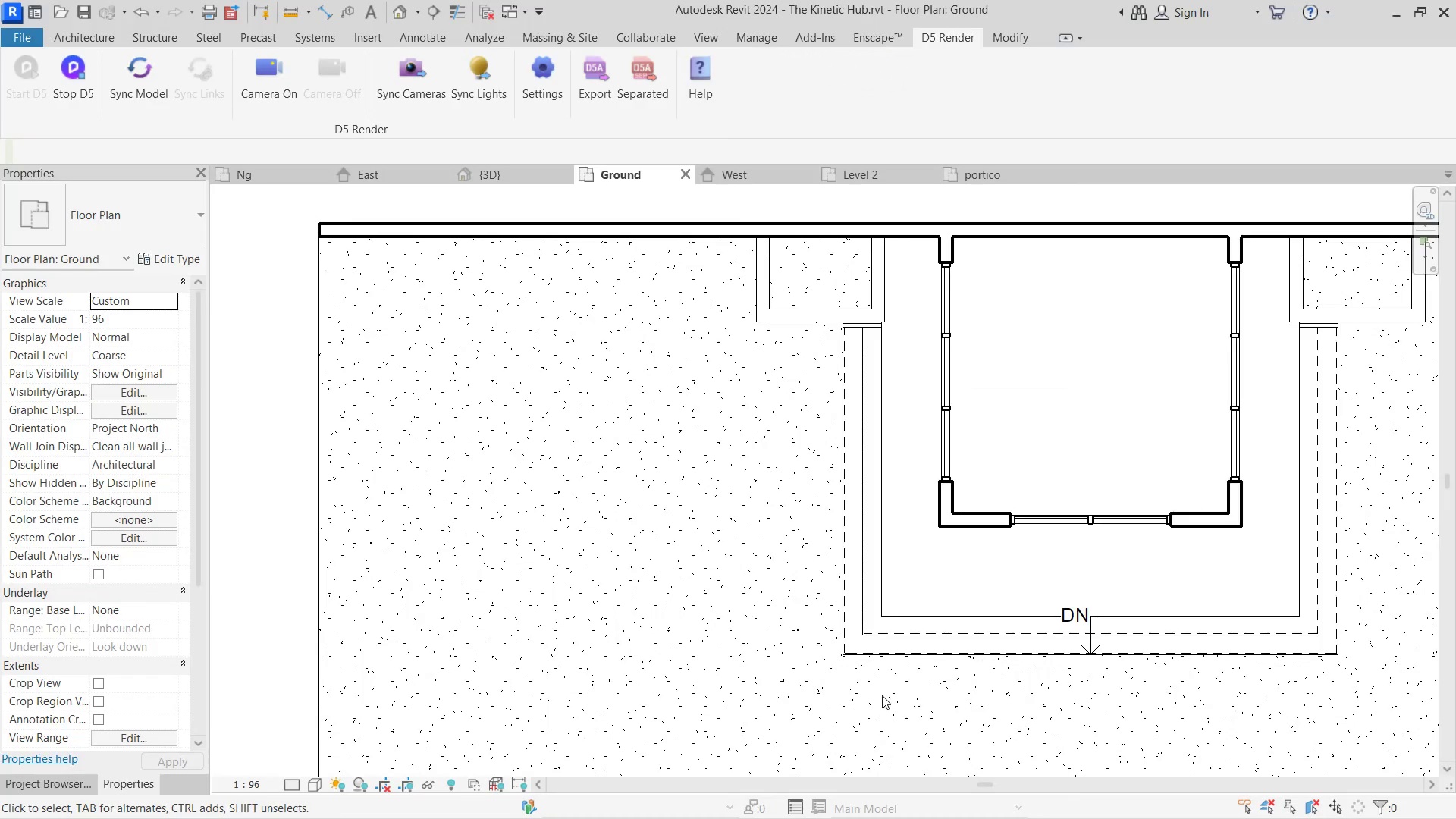 
key(Alt+Tab)
 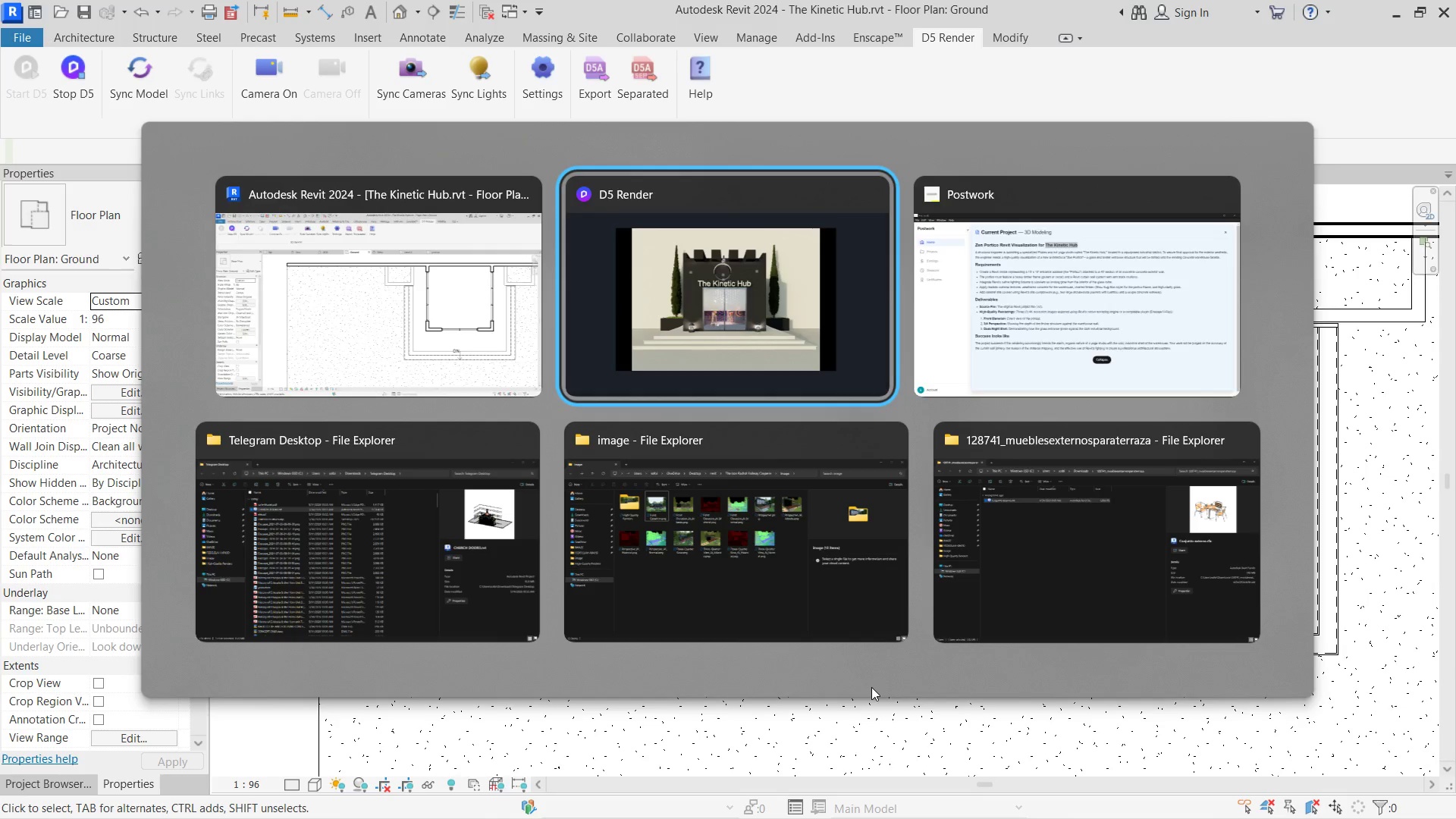 
key(Alt+Tab)